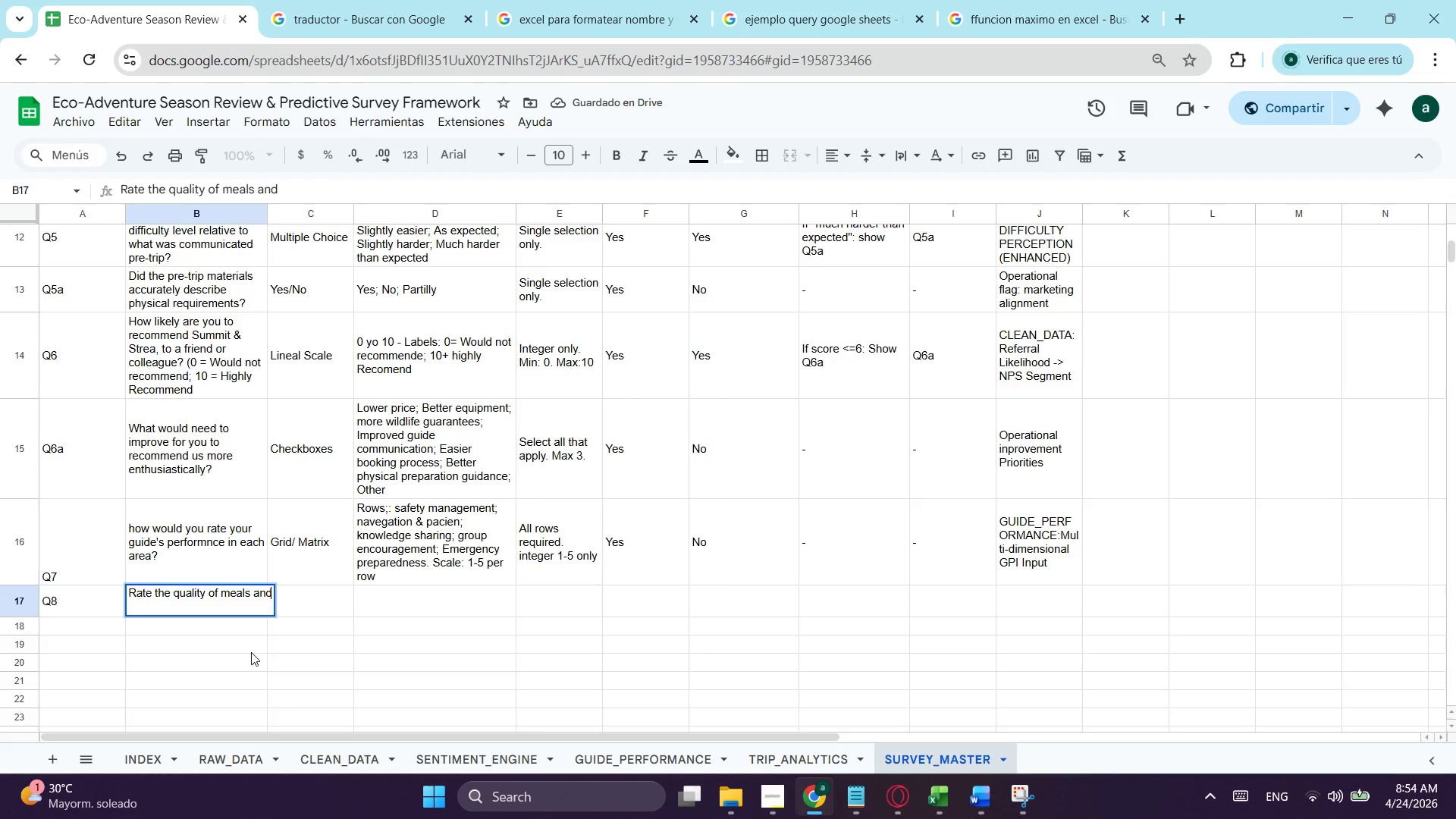 
type( food service dura)
key(Backspace)
type(ing your expedition.)
key(Tab)
type(Li)
key(Tab)
type(1)
 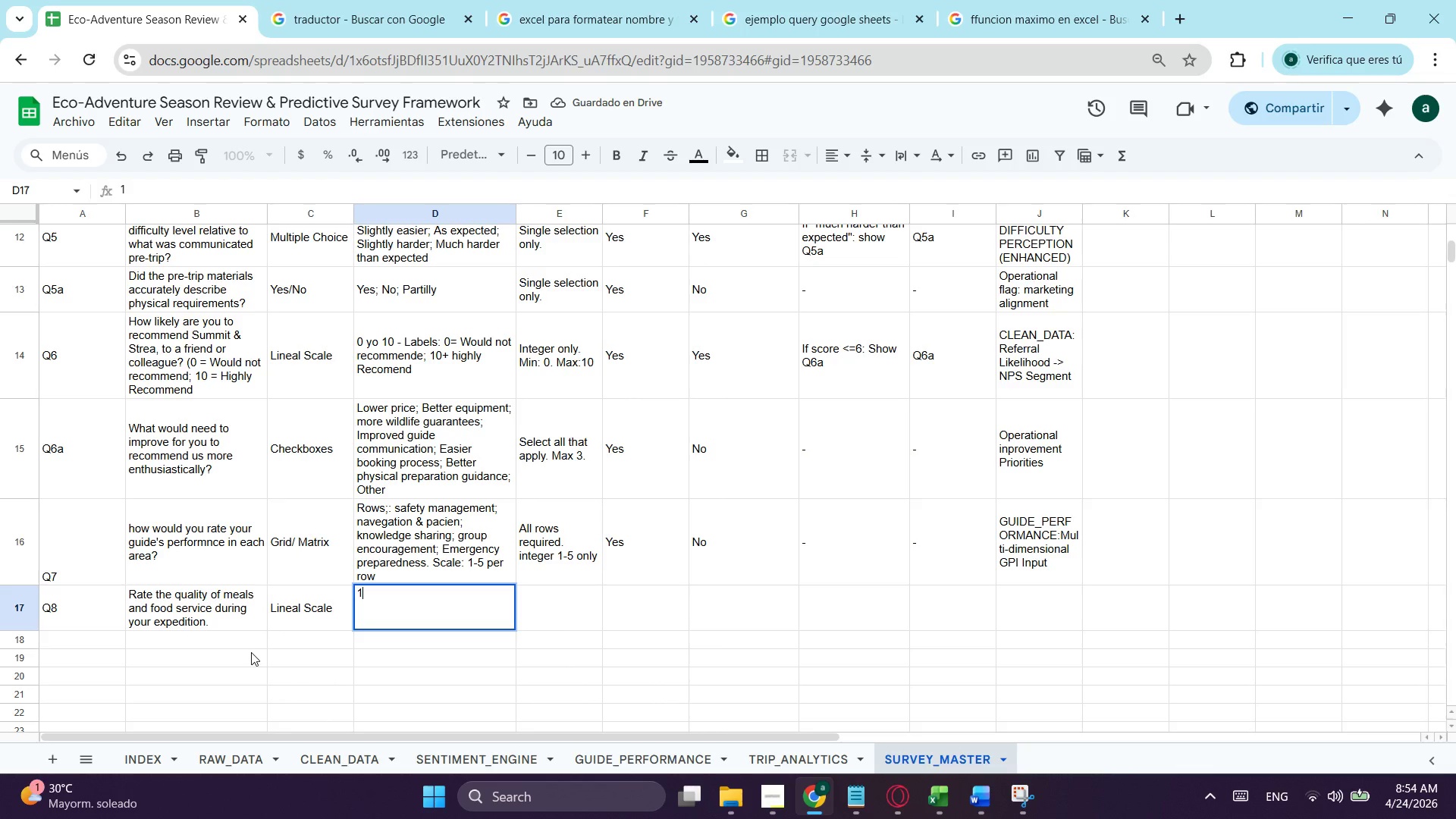 
key(Backspace)
 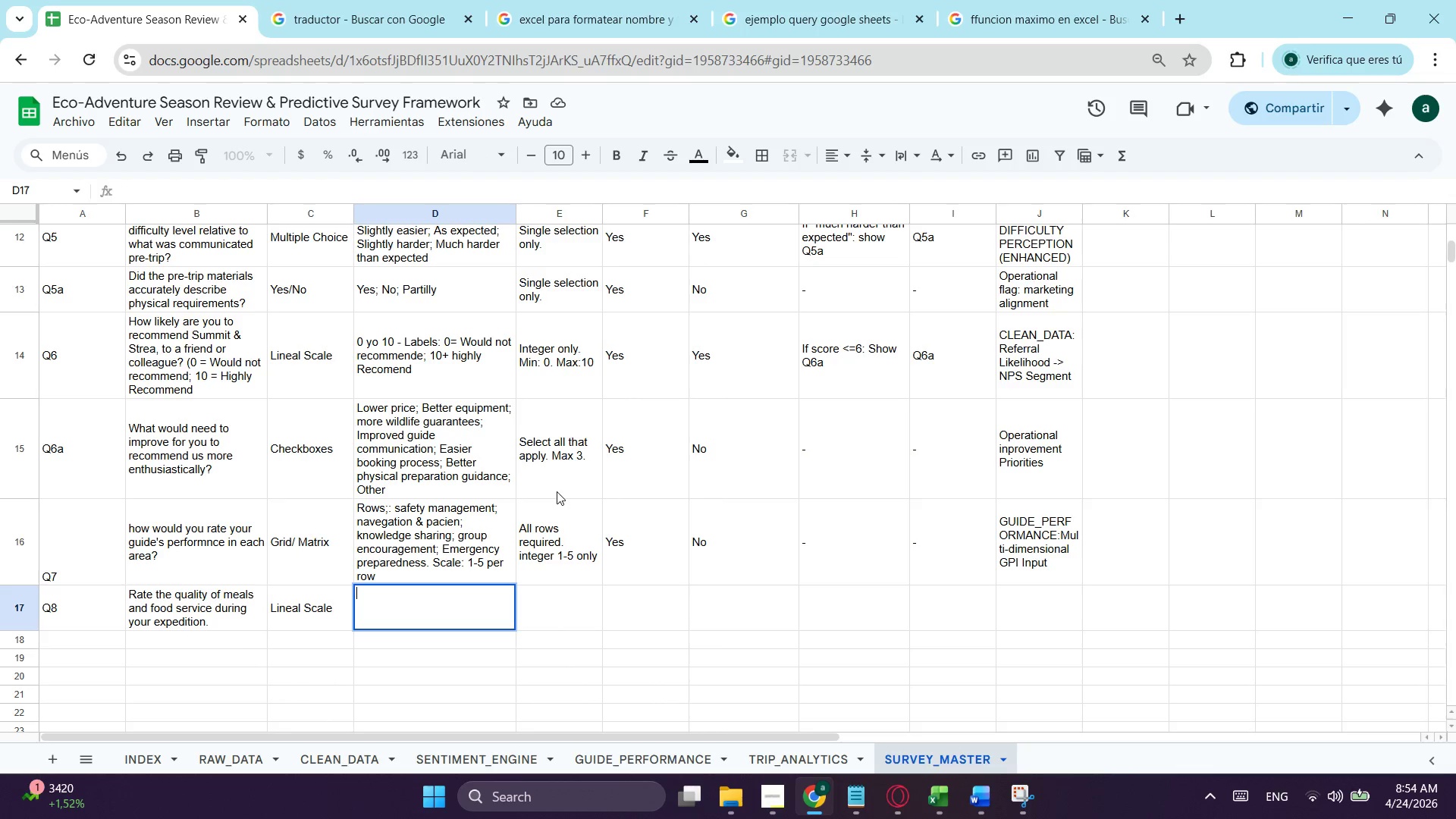 
scroll: coordinate [461, 472], scroll_direction: up, amount: 3.0
 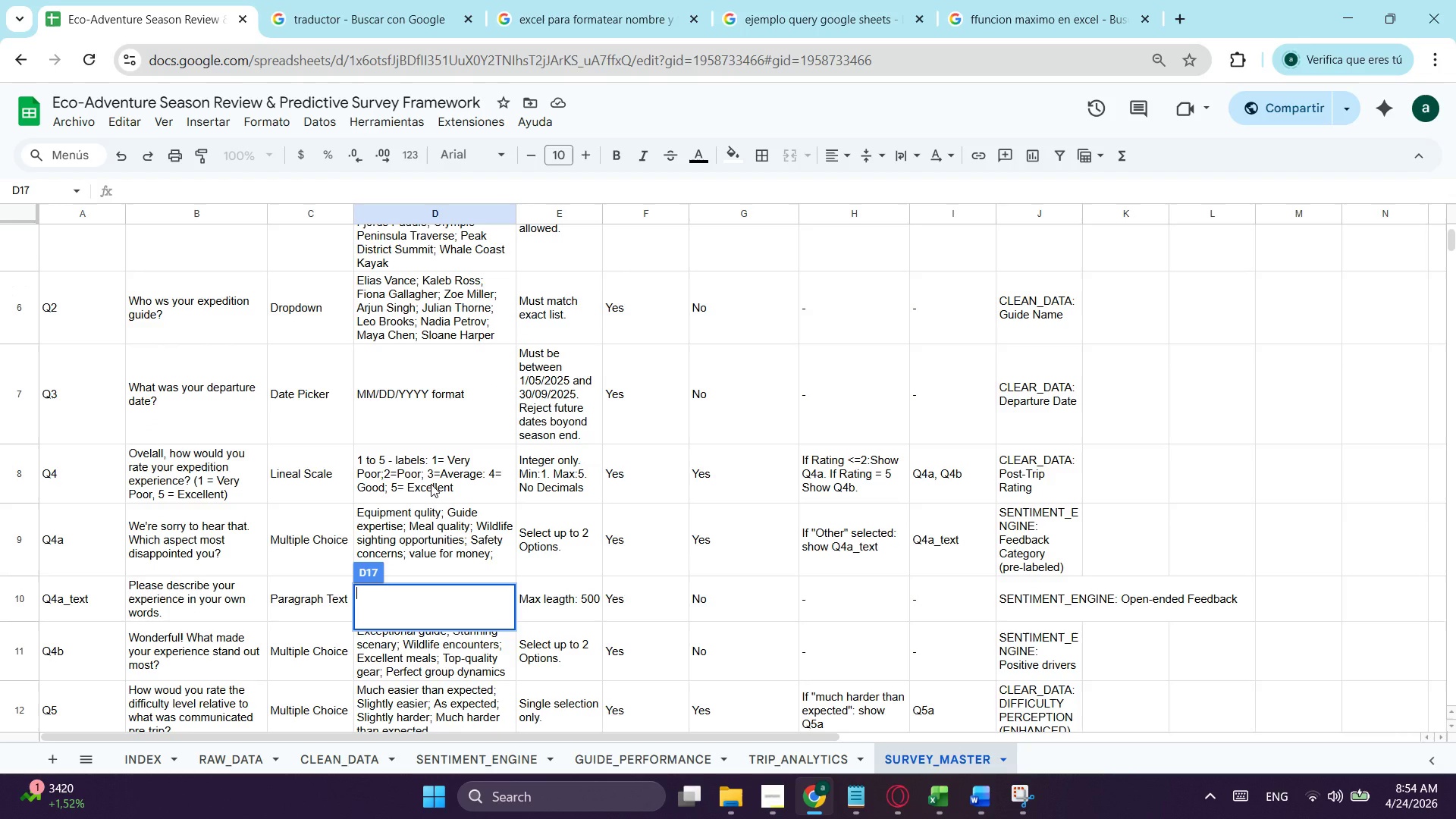 
left_click([431, 484])
 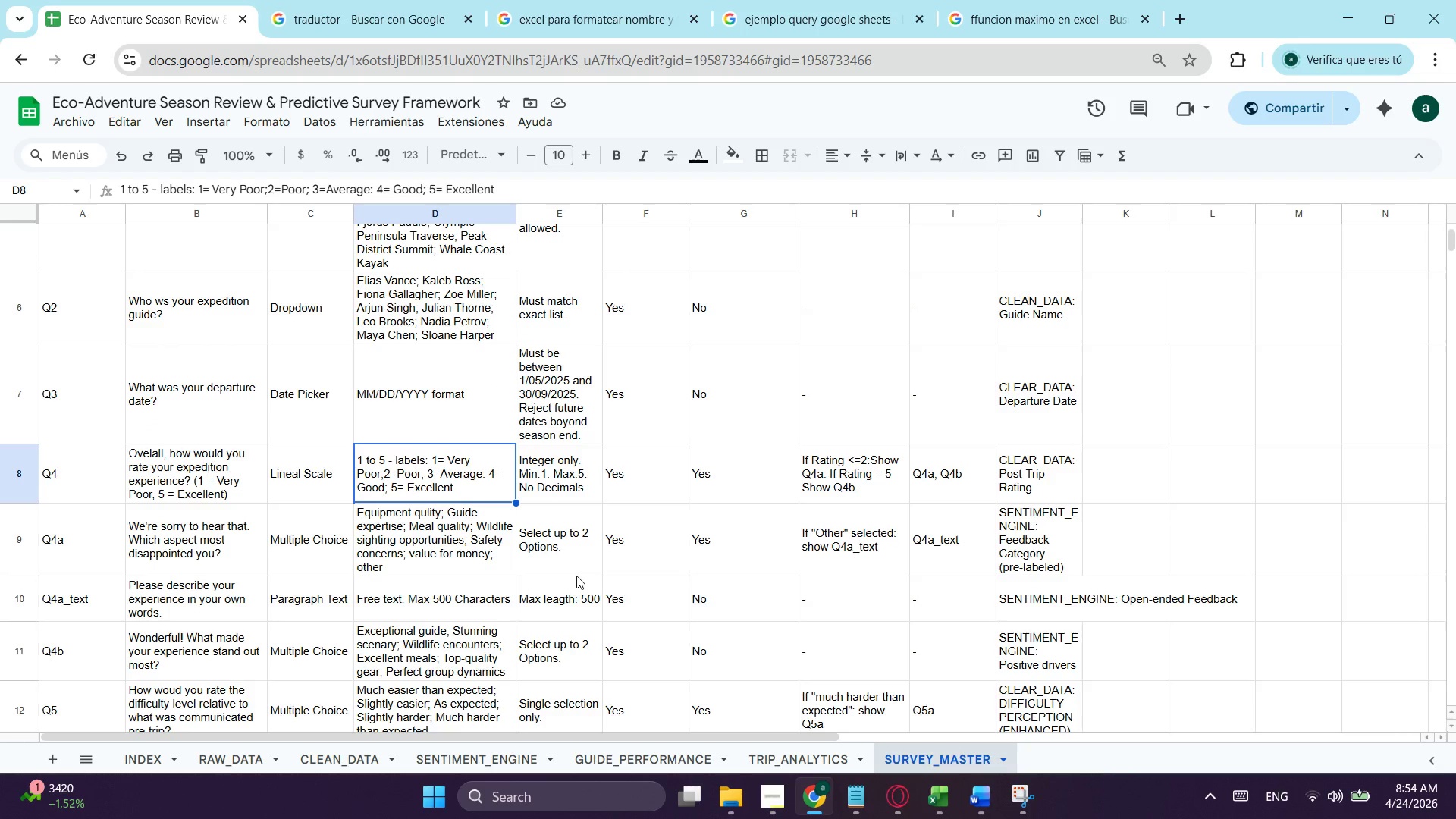 
key(Control+ControlLeft)
 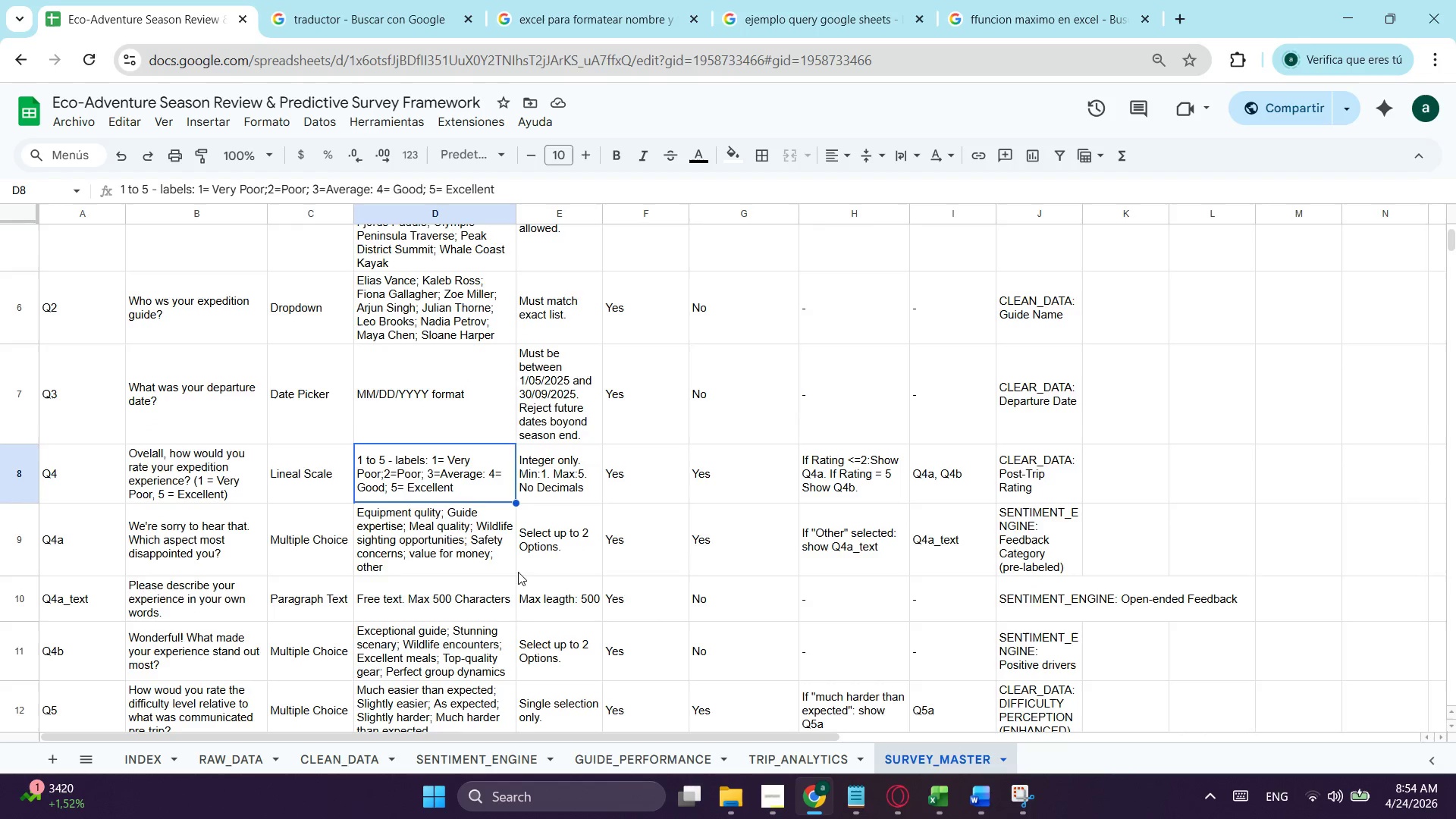 
key(Control+C)
 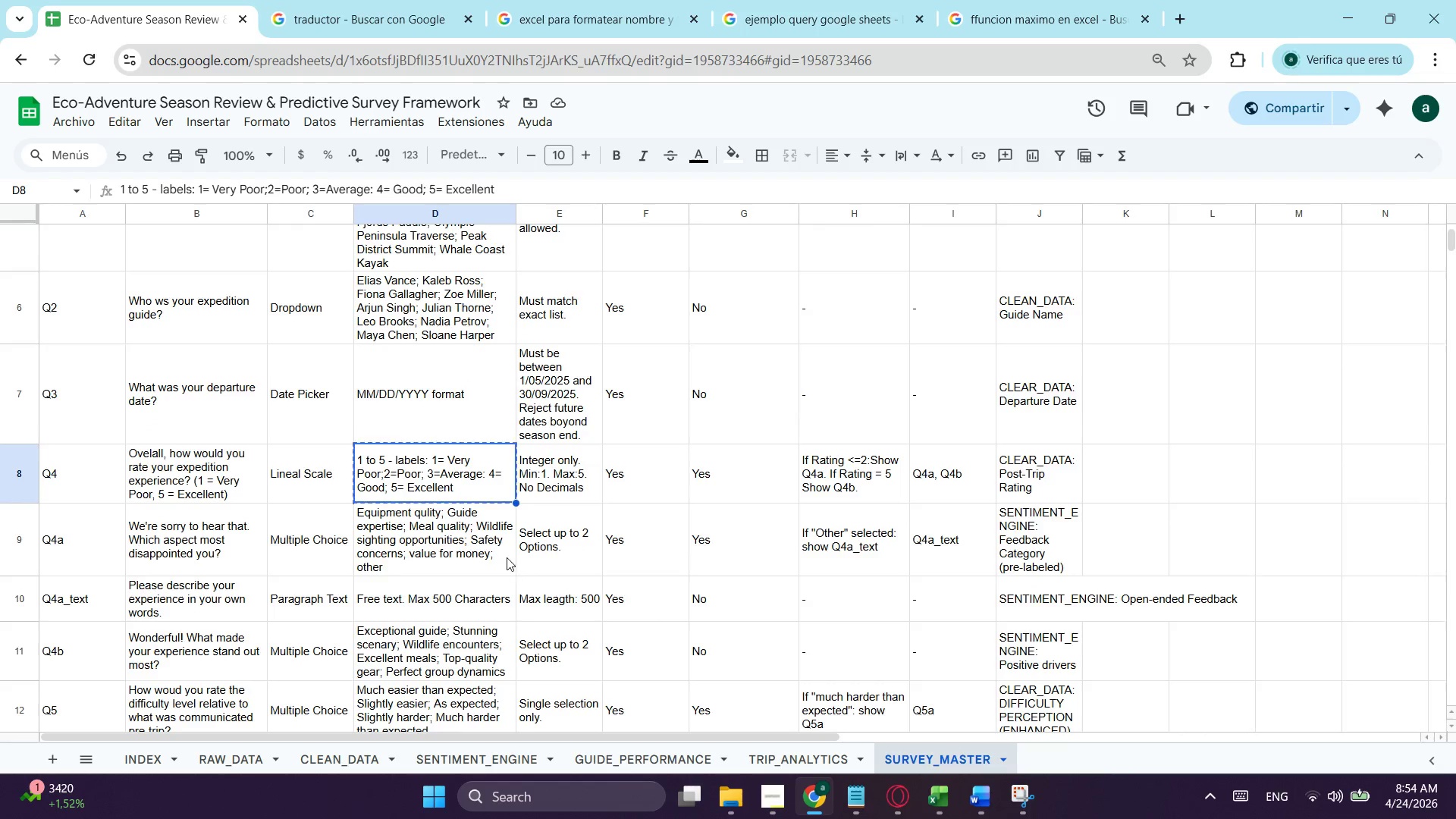 
scroll: coordinate [507, 557], scroll_direction: down, amount: 3.0
 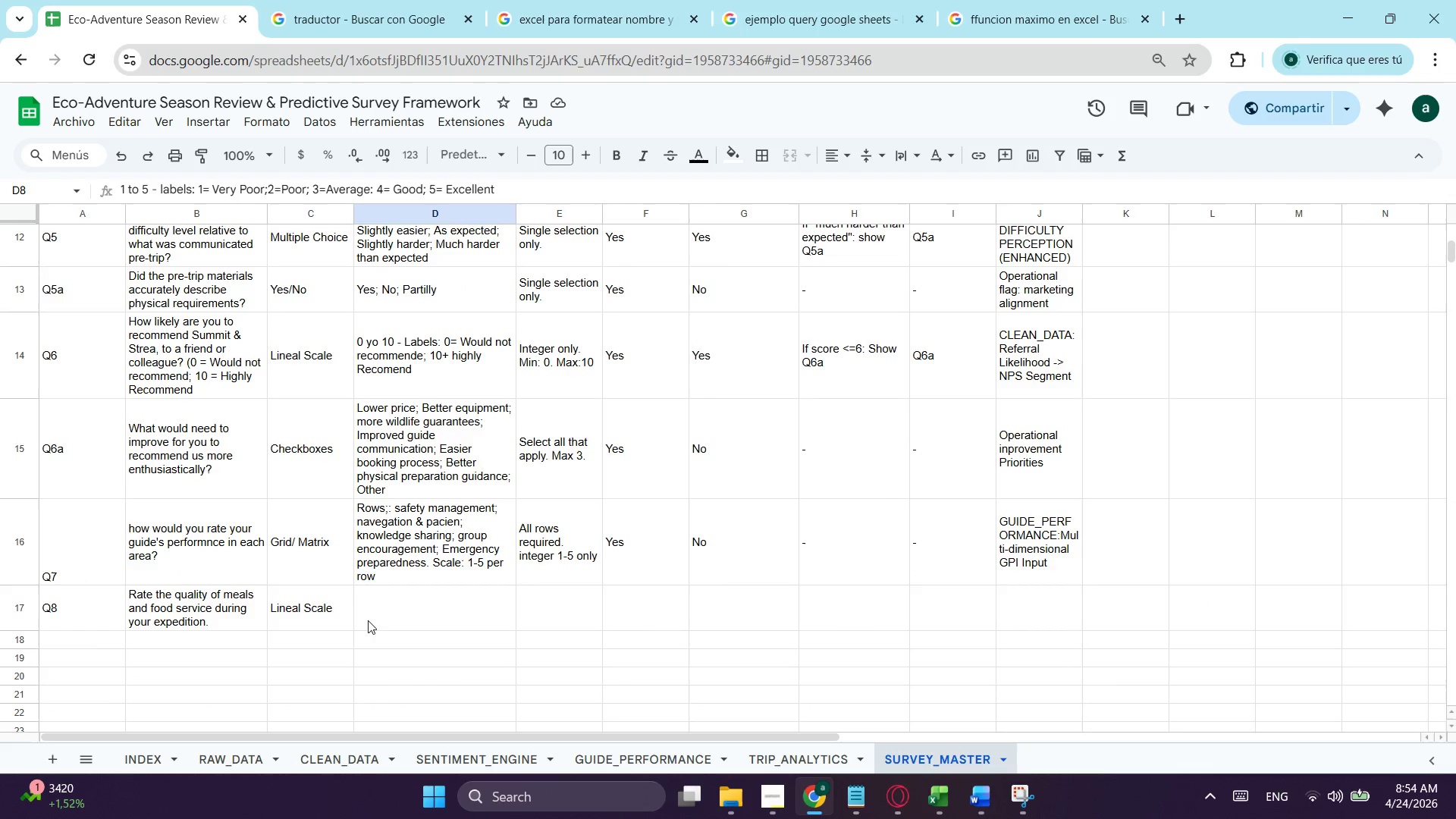 
left_click([389, 596])
 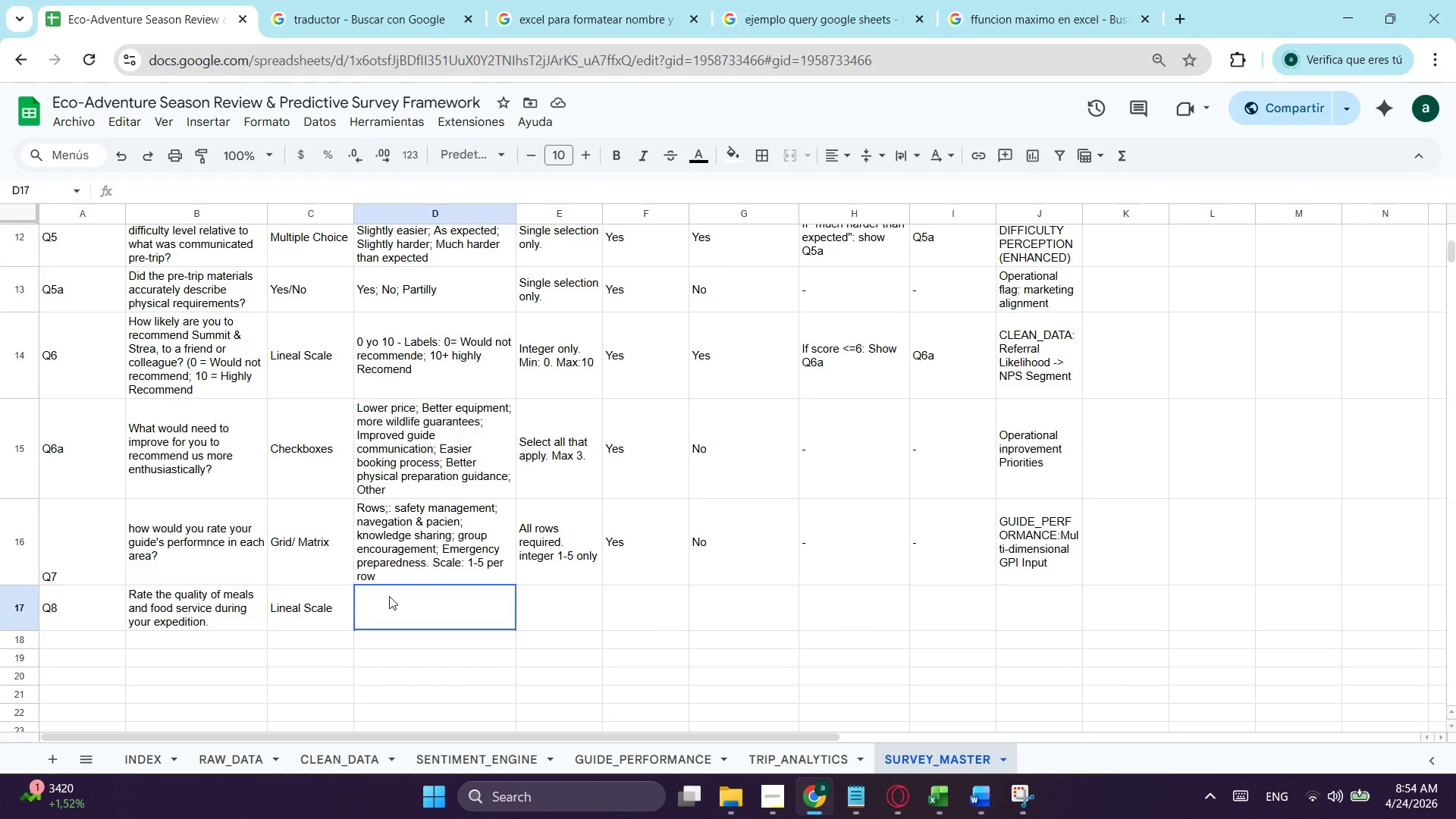 
key(Control+ControlLeft)
 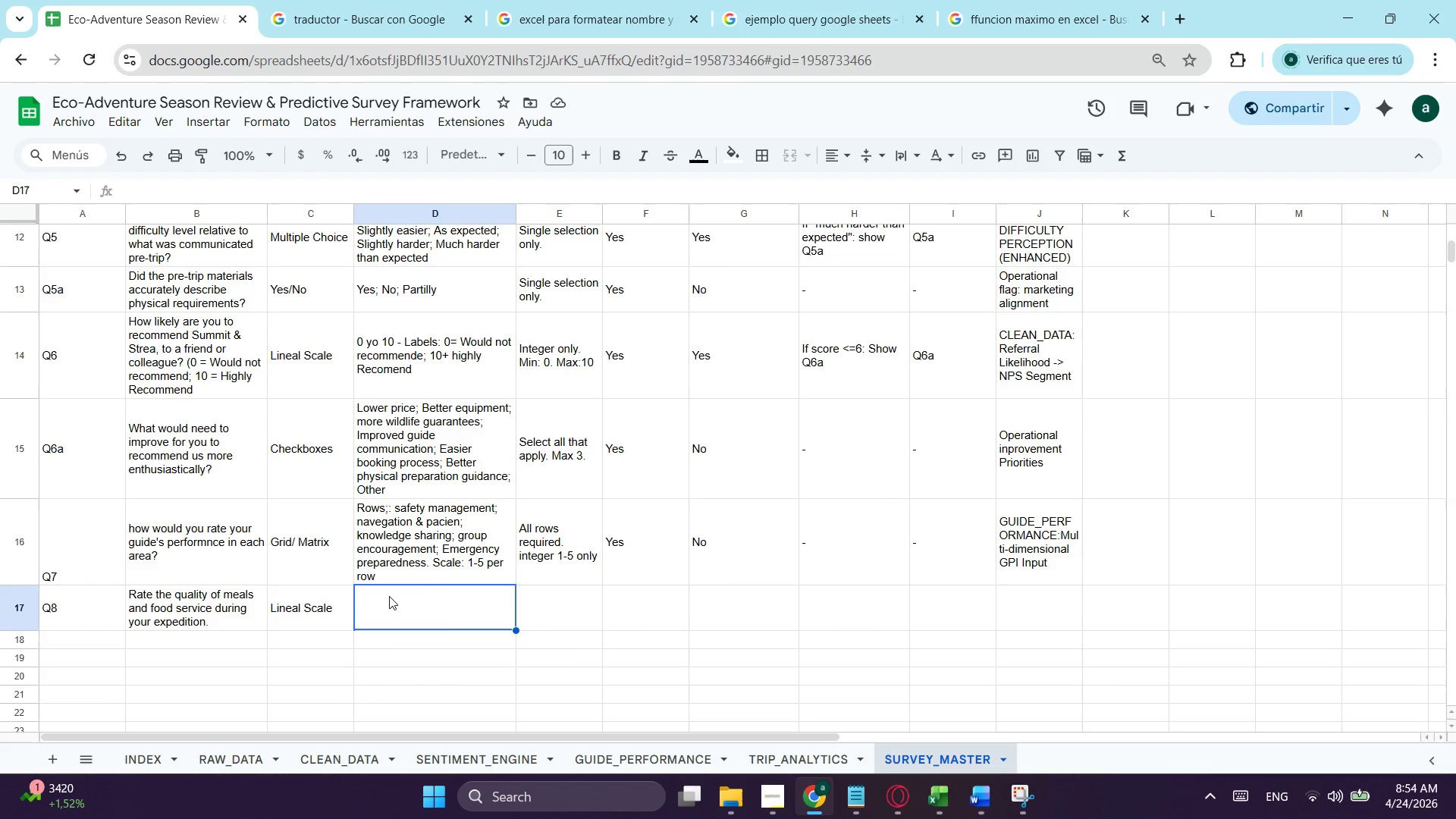 
key(Control+V)
 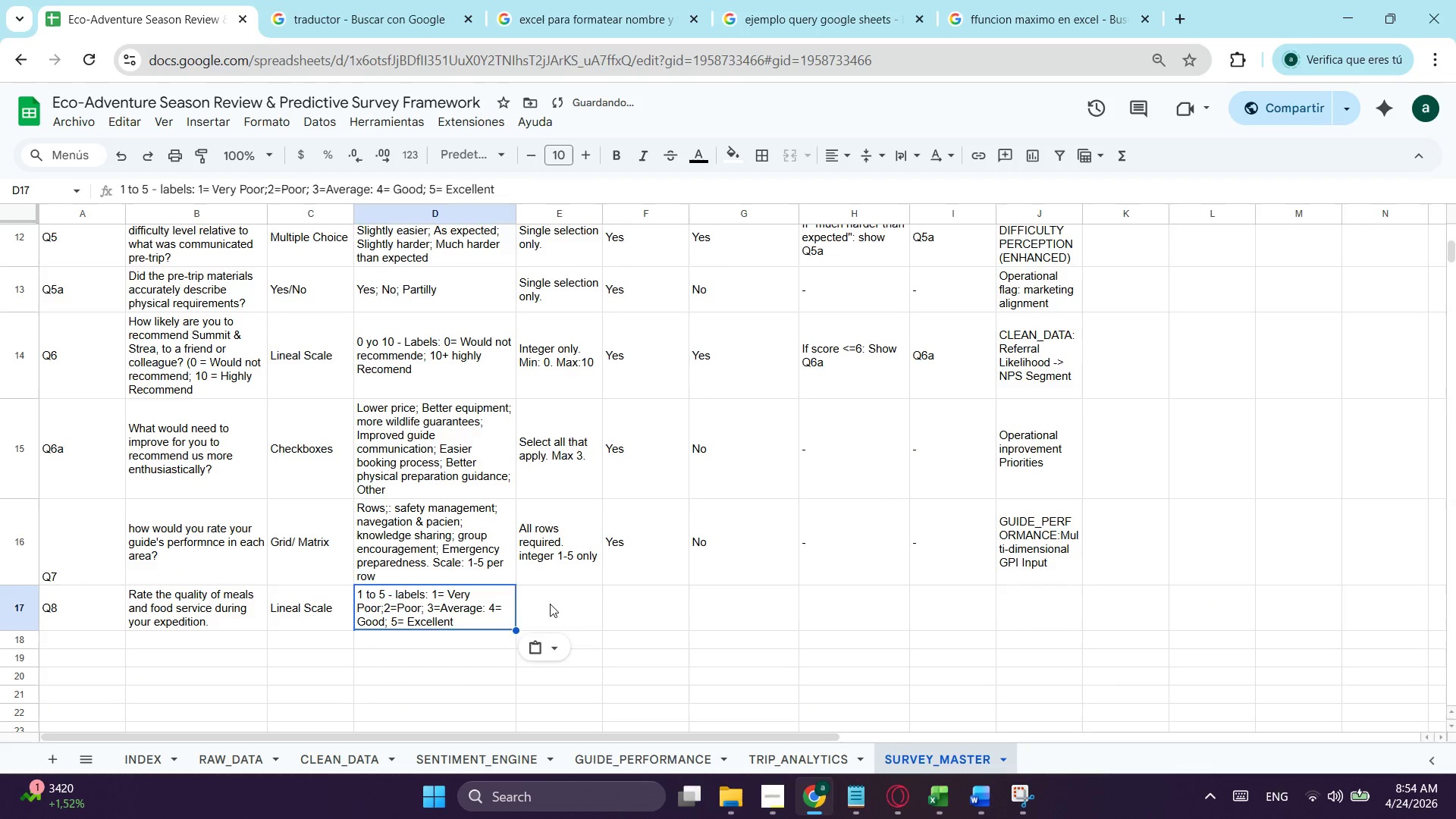 
left_click([550, 604])
 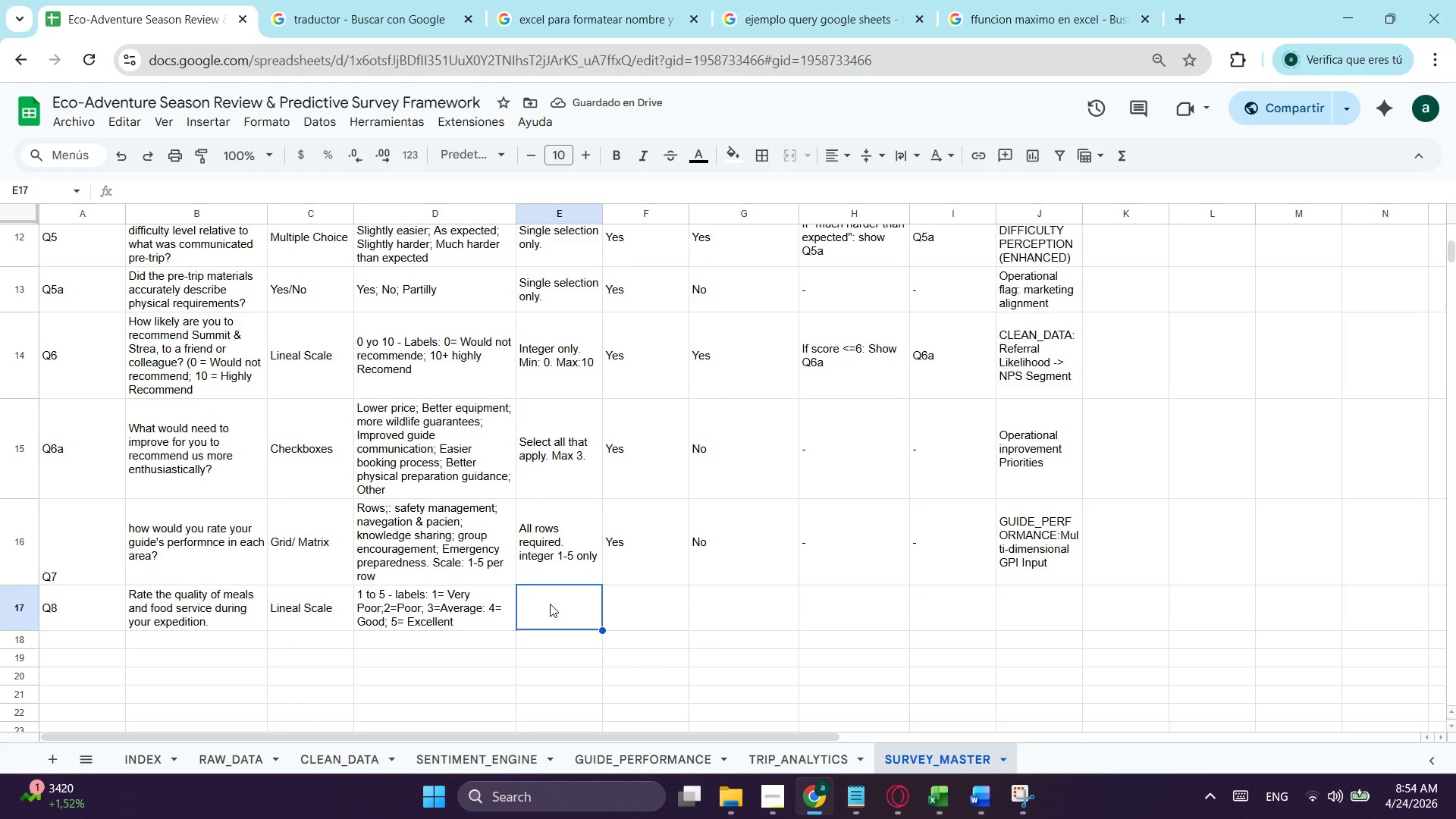 
wait(6.11)
 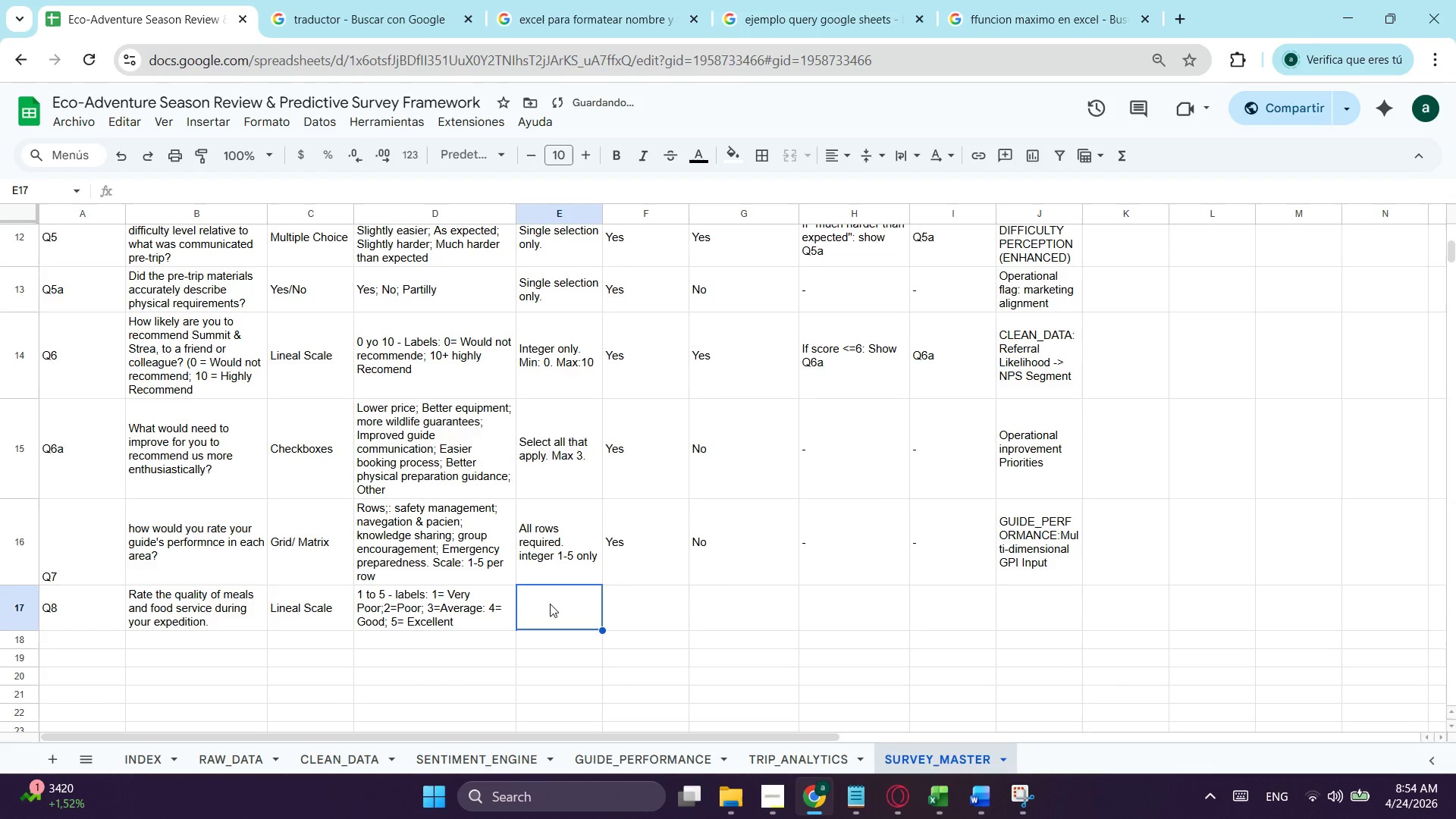 
type(in)
key(Backspace)
key(Backspace)
type(Integer)
 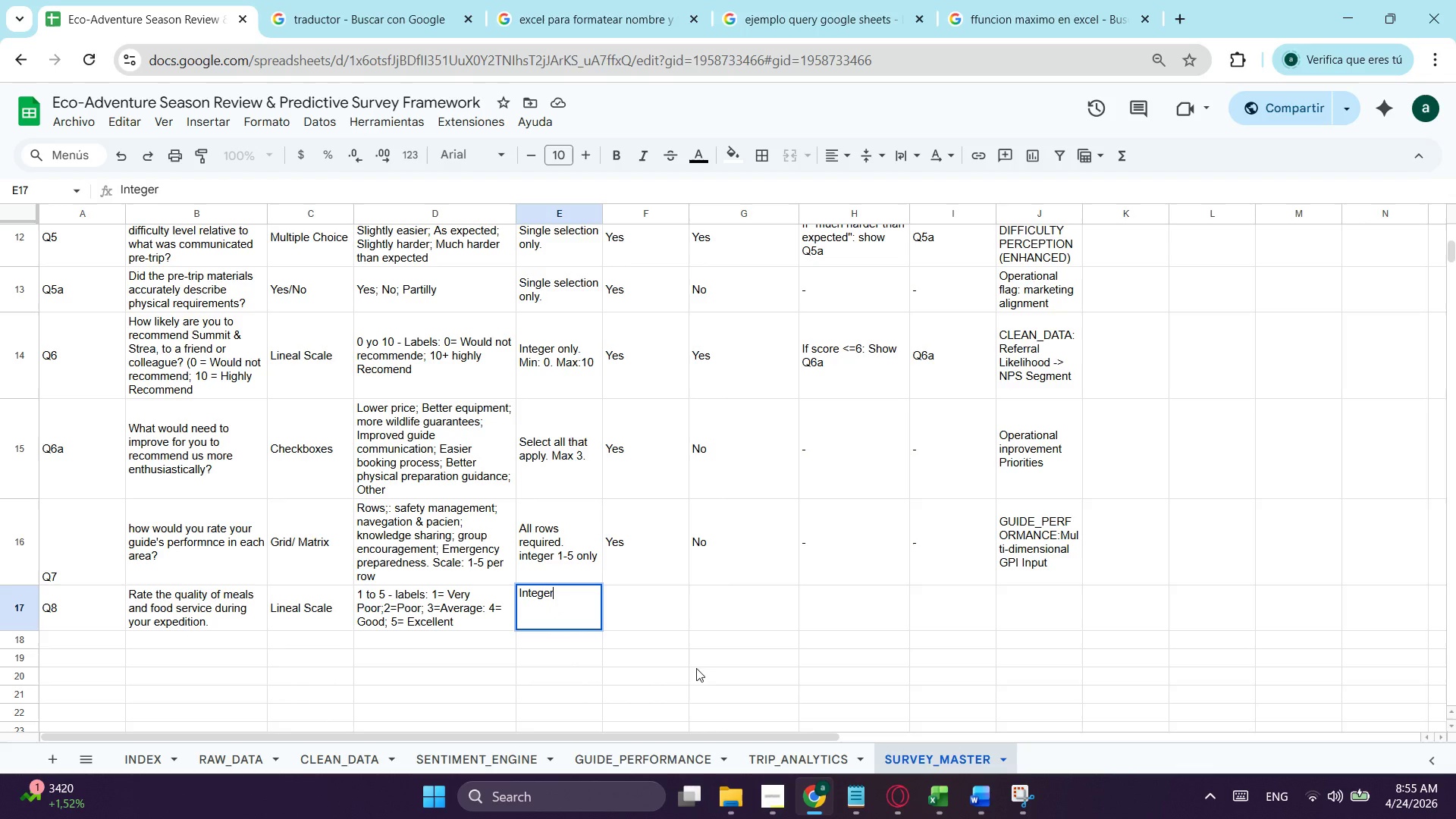 
scroll: coordinate [610, 342], scroll_direction: up, amount: 2.0
 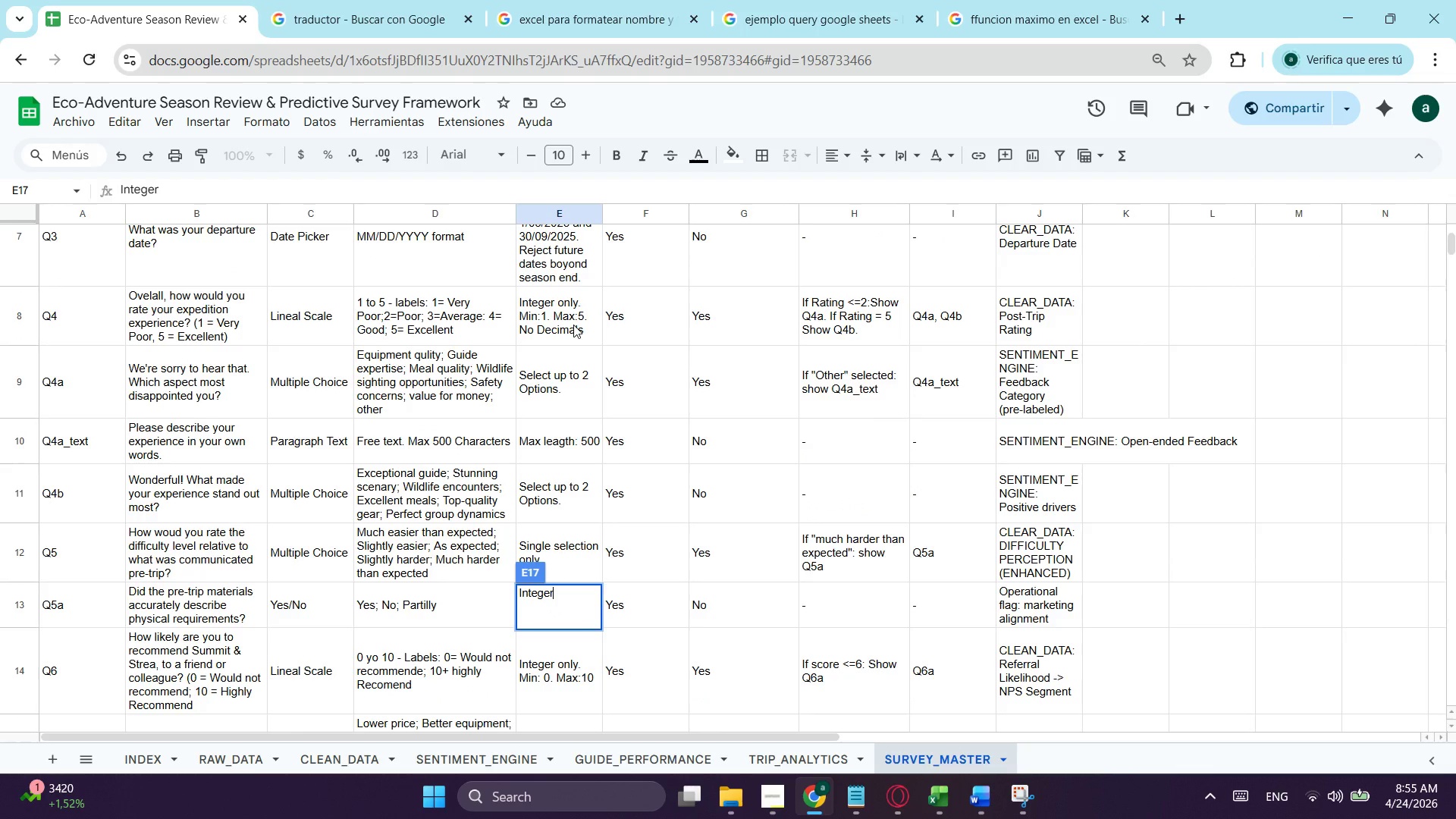 
left_click([573, 325])
 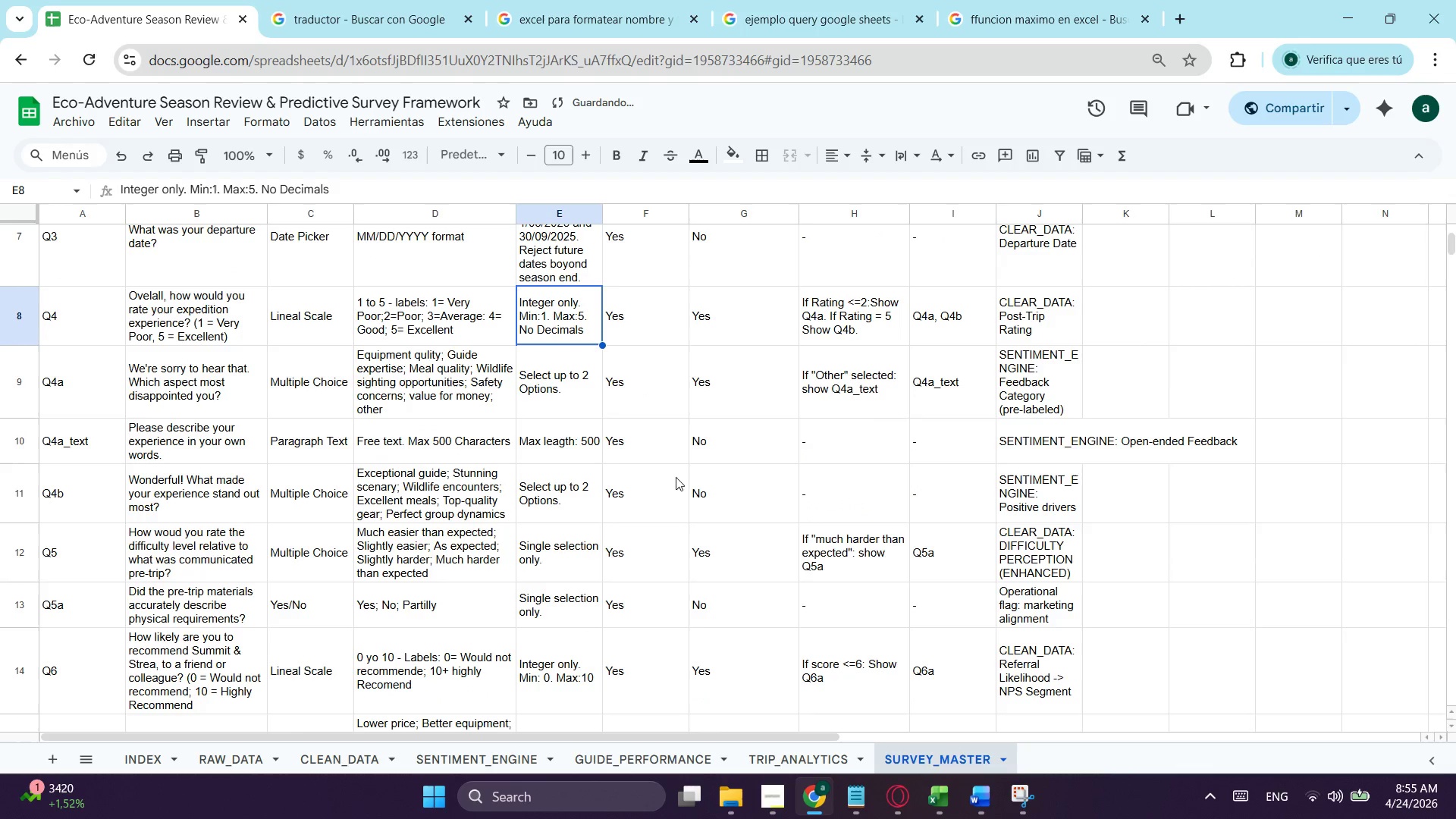 
key(Control+C)
 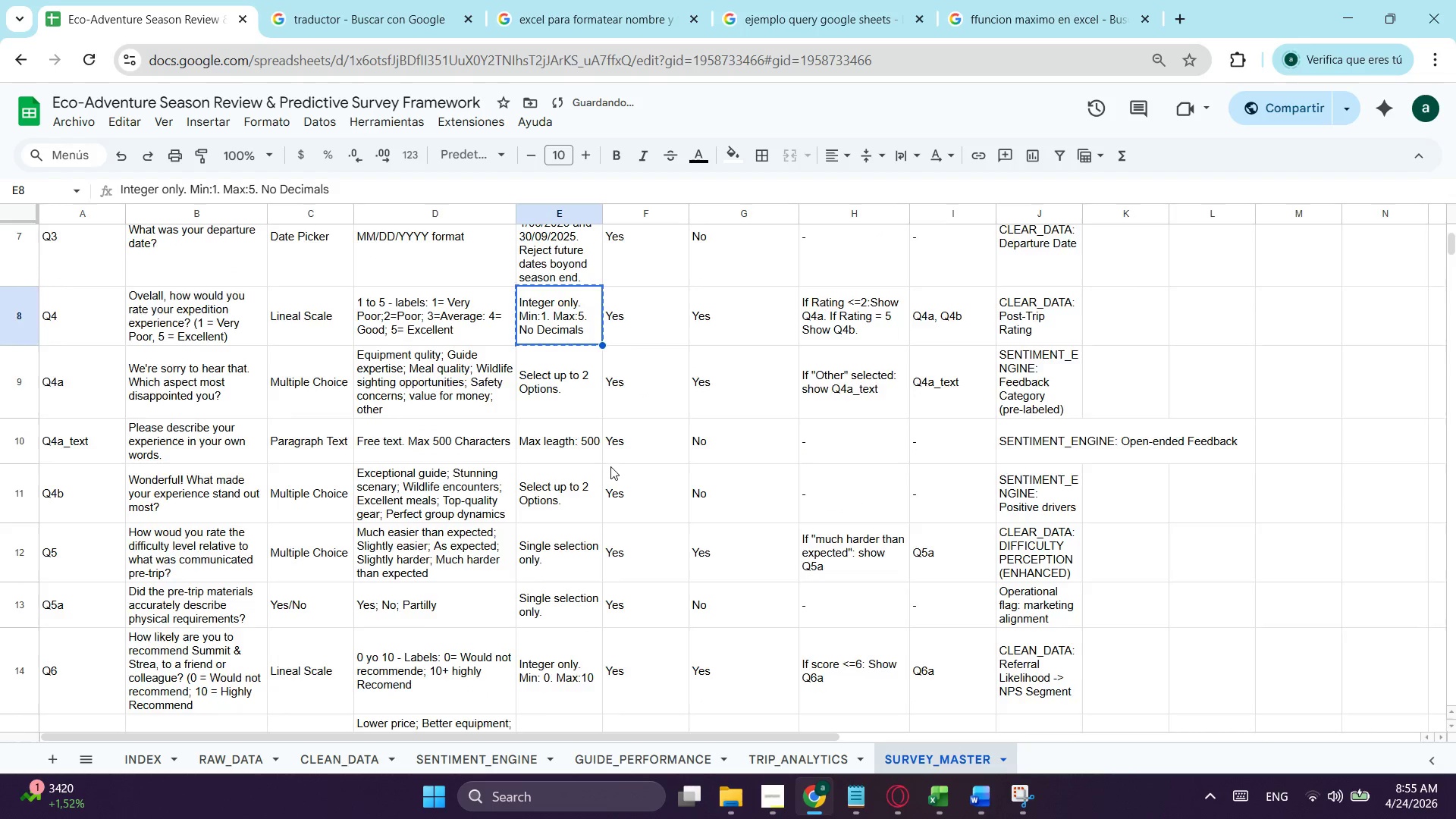 
scroll: coordinate [610, 466], scroll_direction: down, amount: 3.0
 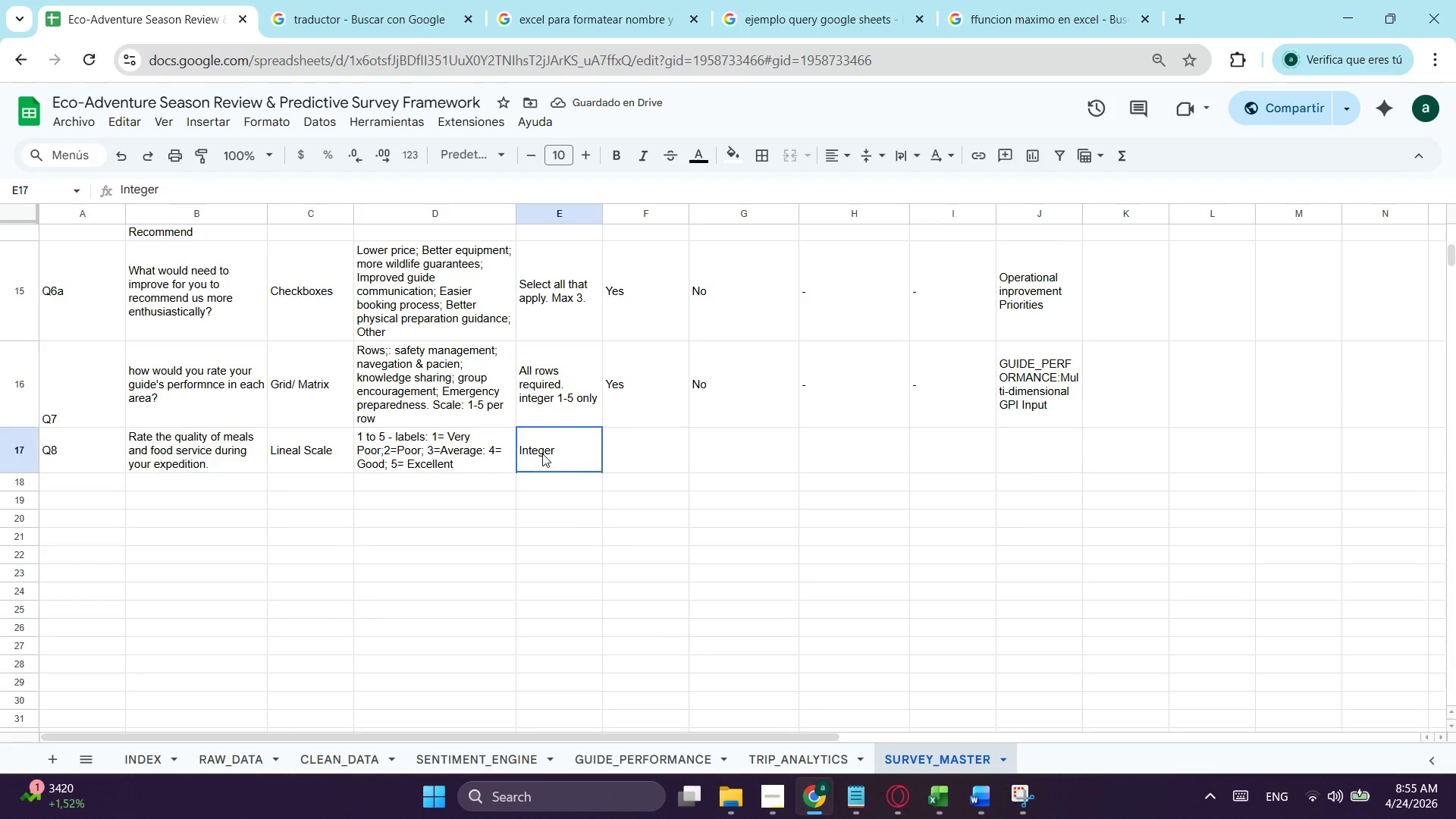 
key(Control+V)
 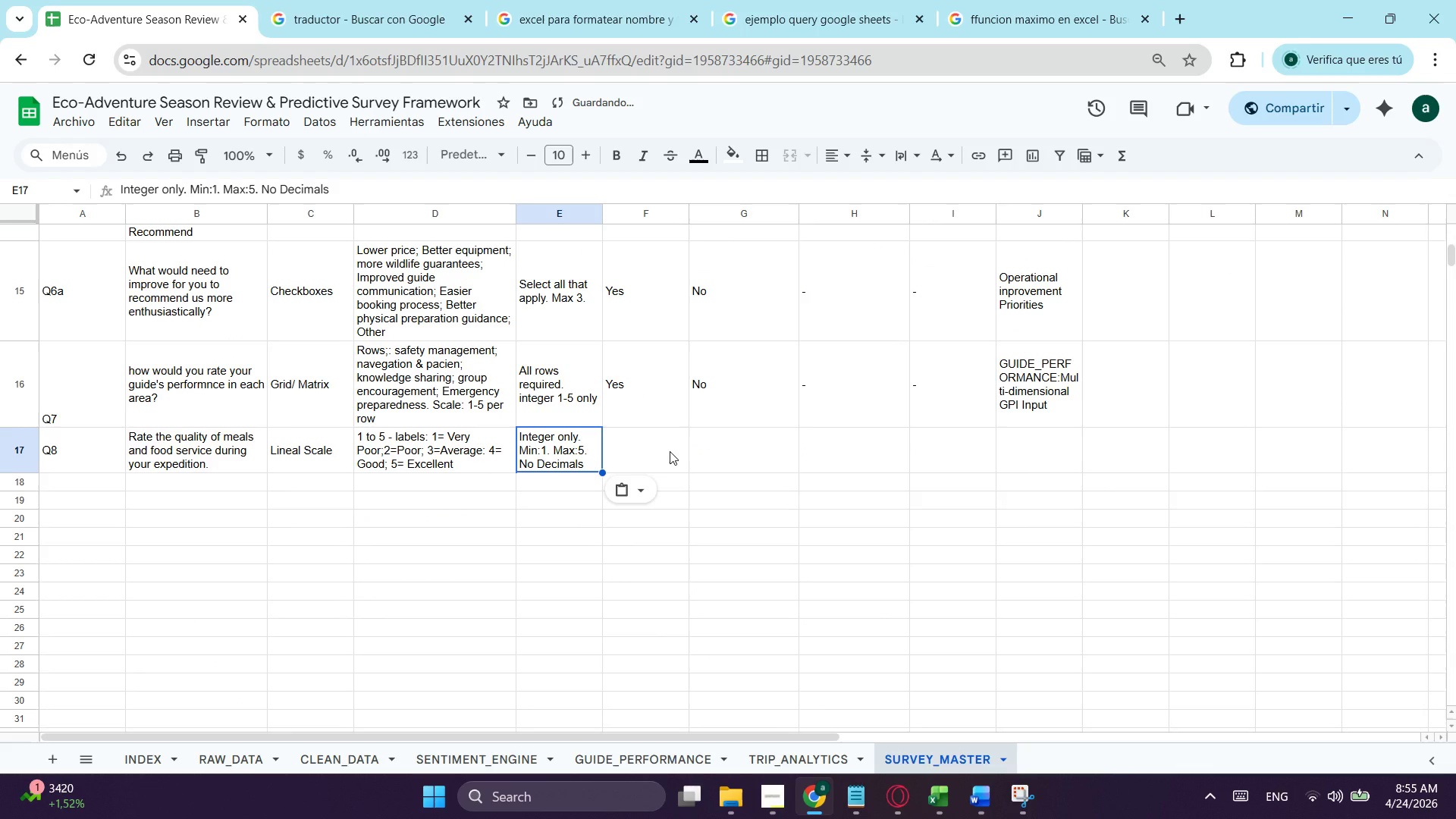 
left_click([670, 451])
 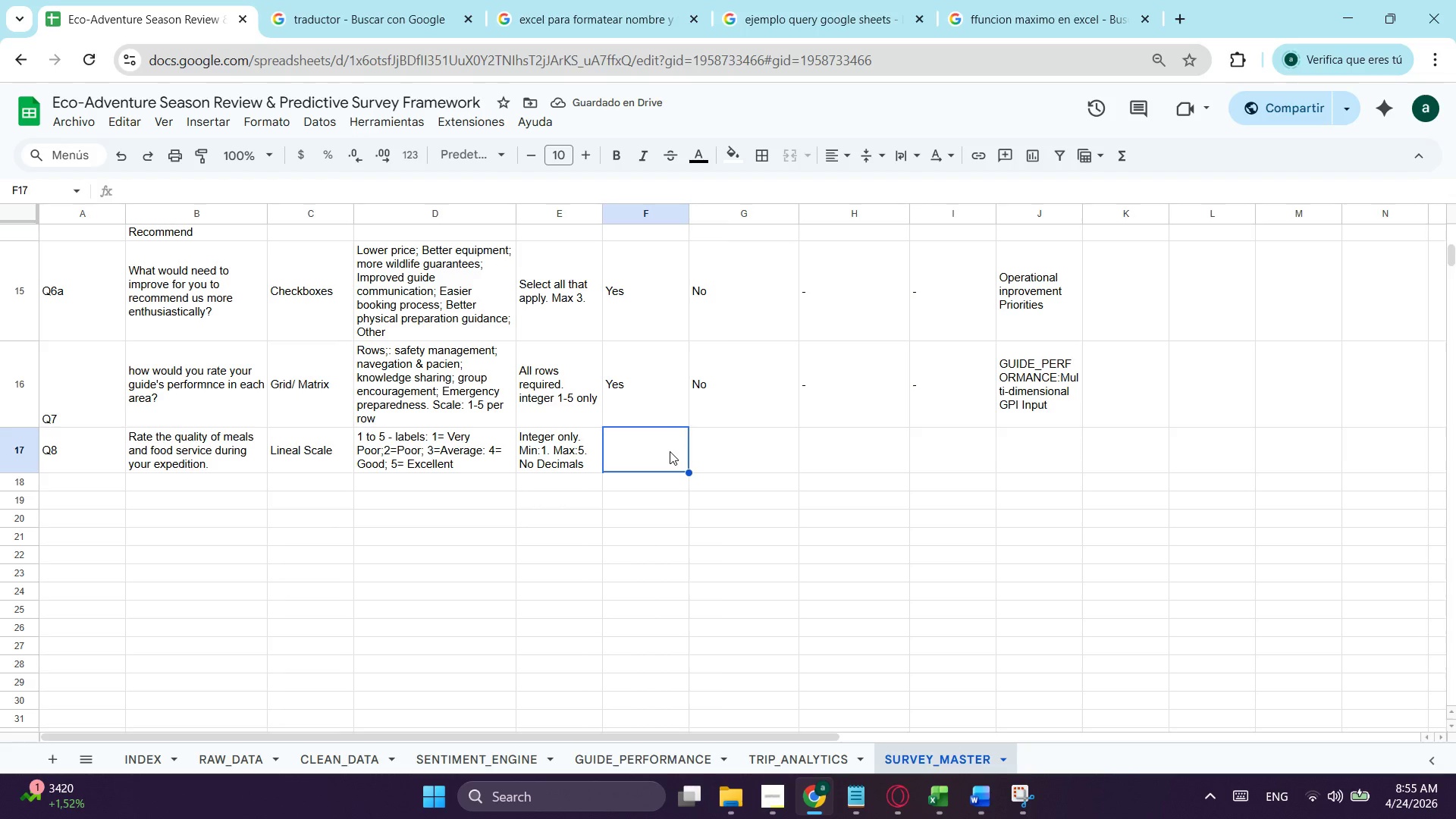 
type(YE)
key(Backspace)
key(Backspace)
type(e)
key(Tab)
type(n)
key(Tab)
 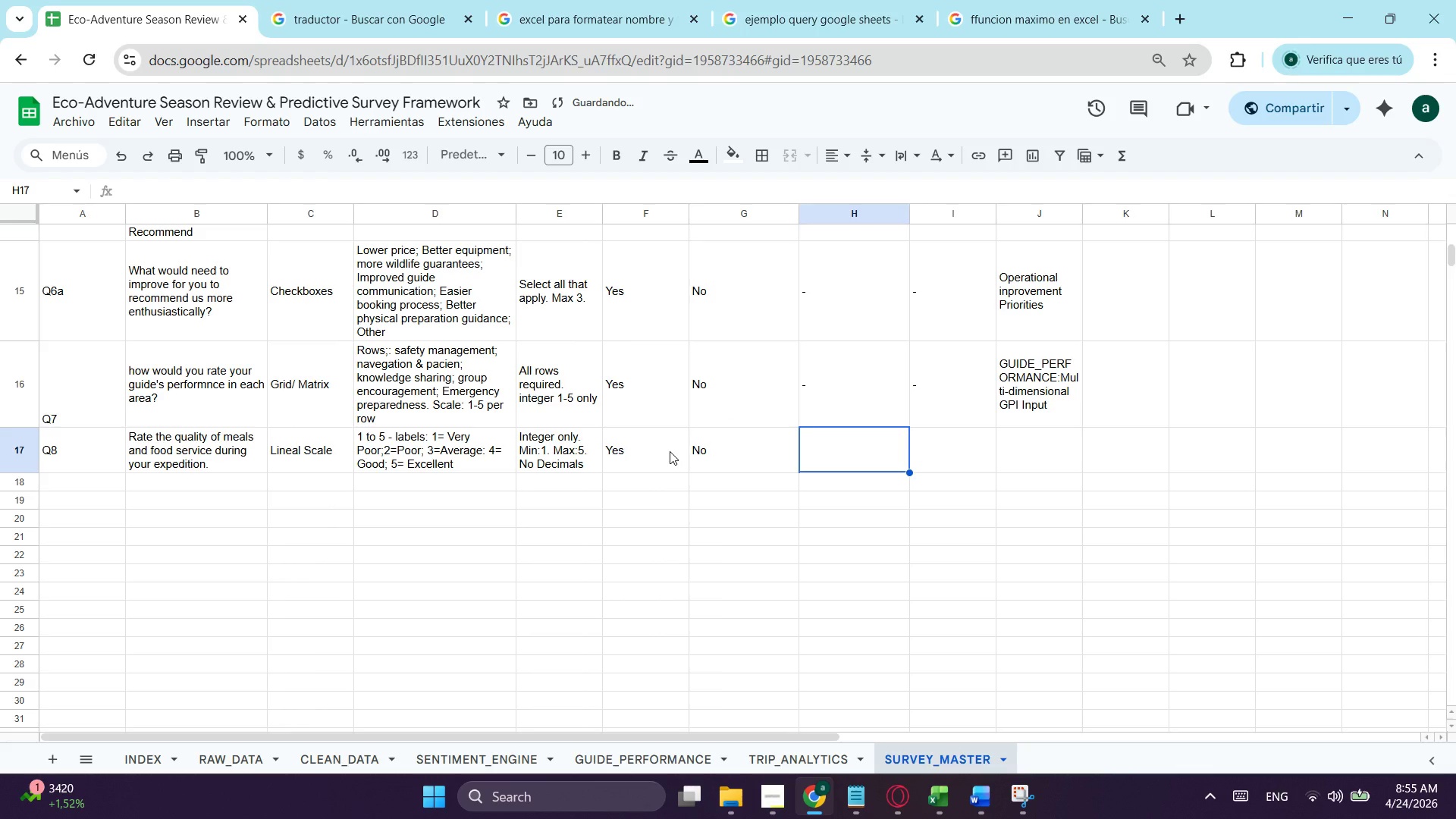 
key(ArrowLeft)
 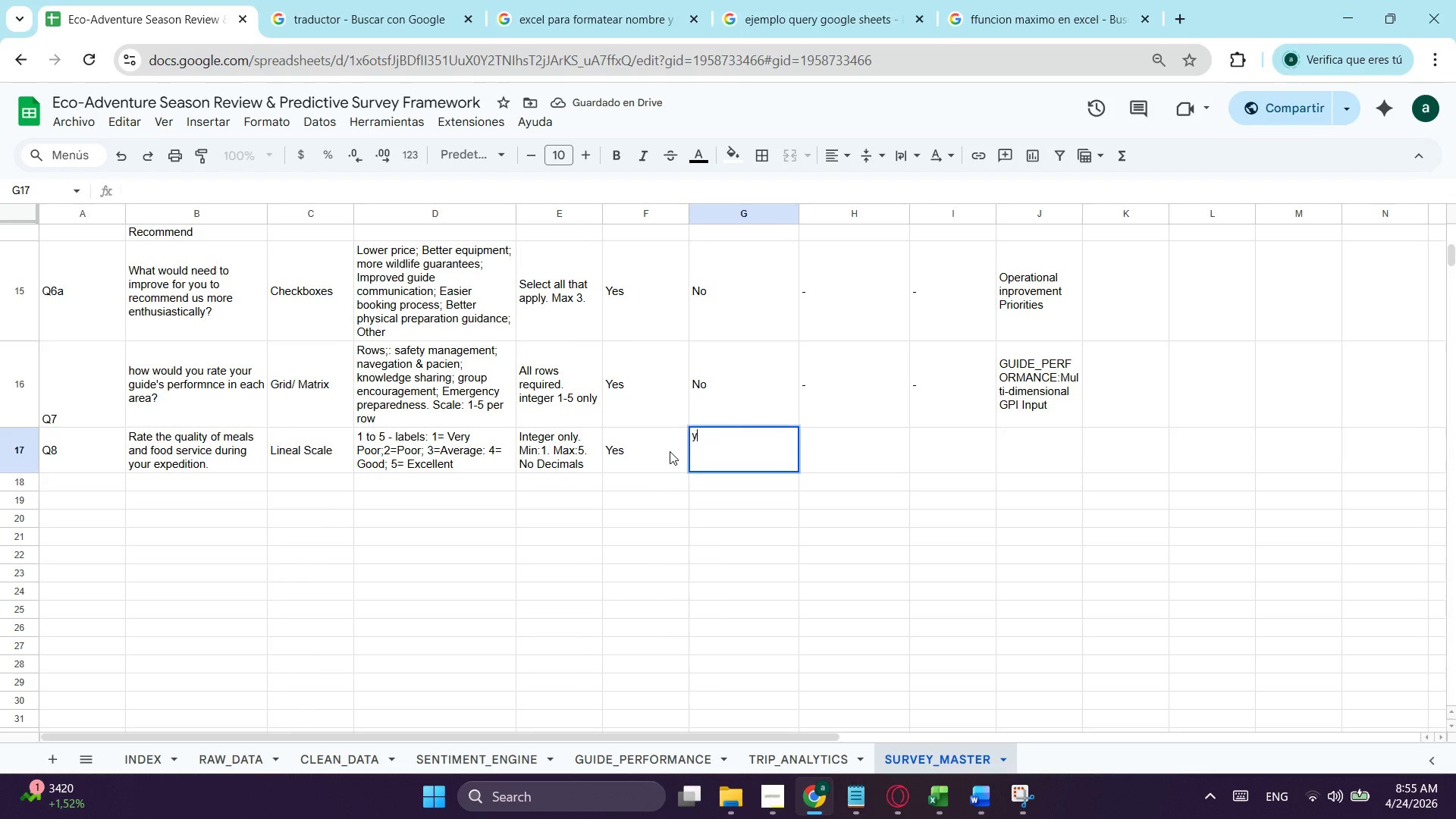 
type(y)
key(Tab)
type(i)
key(Backspace)
type(IF)
key(Backspace)
type(f score <=2 )
key(Backspace)
type(: Show Q*a)
key(Backspace)
key(Backspace)
type(8a)
key(Tab)
type(Q8a)
key(Tab)
type(SENTIMENT_ENGINE;)
key(Backspace)
type(: MEAL)
key(Backspace)
key(Backspace)
key(Backspace)
type(el)
key(Backspace)
type(al qu)
key(Backspace)
key(Backspace)
type(QAL)
key(Backspace)
key(Backspace)
type(uality dimension)
 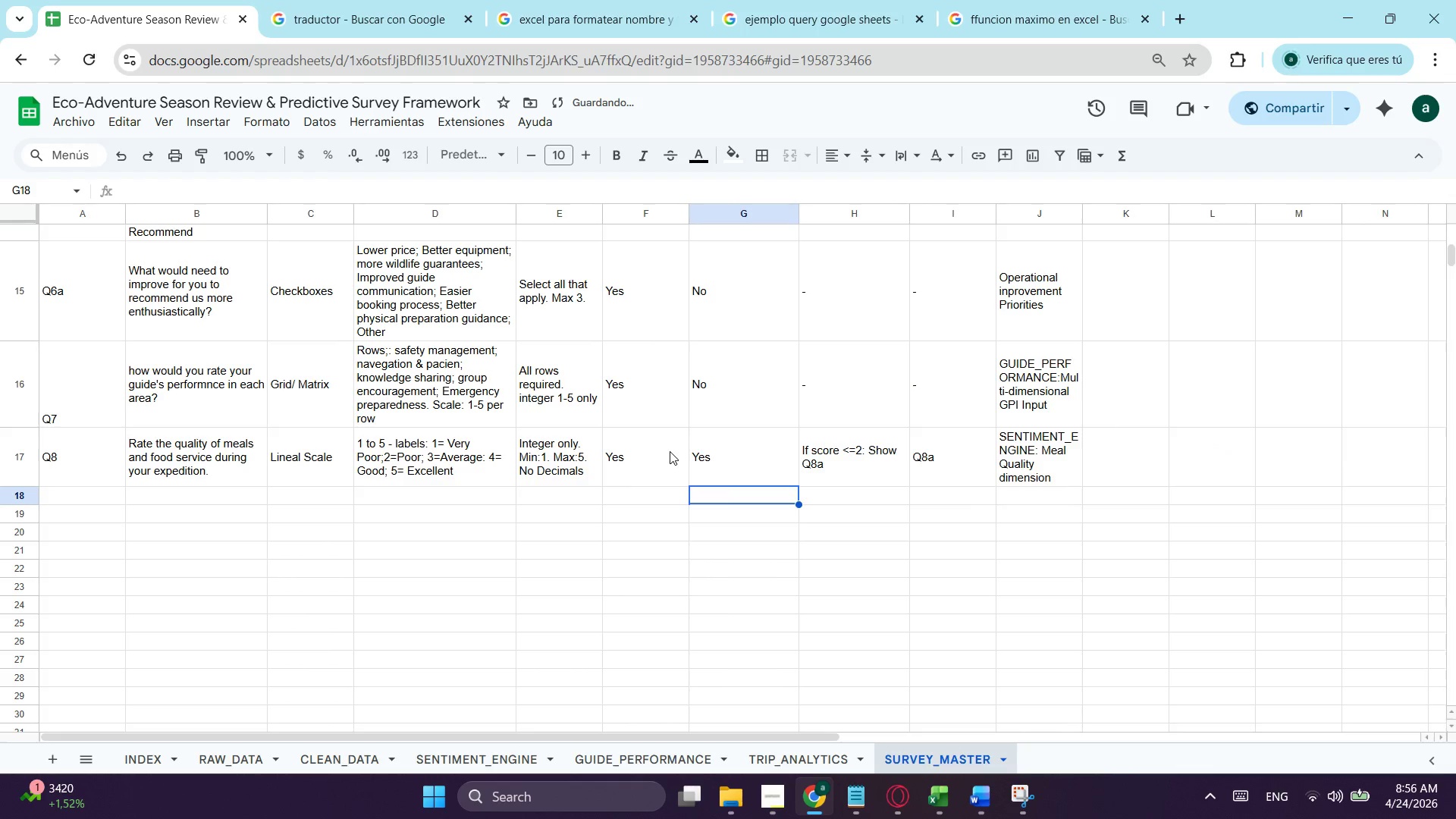 
 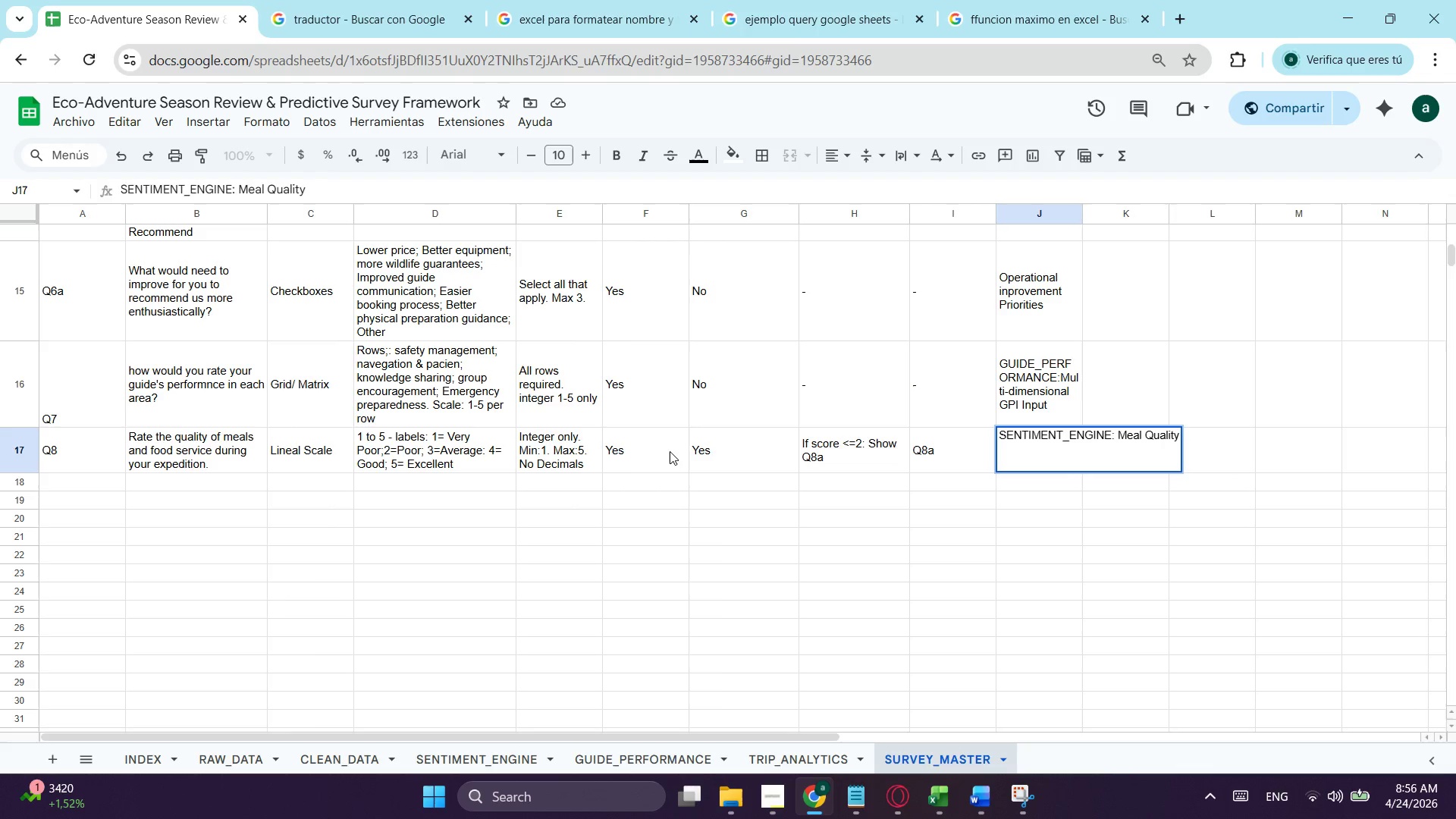 
key(Enter)
 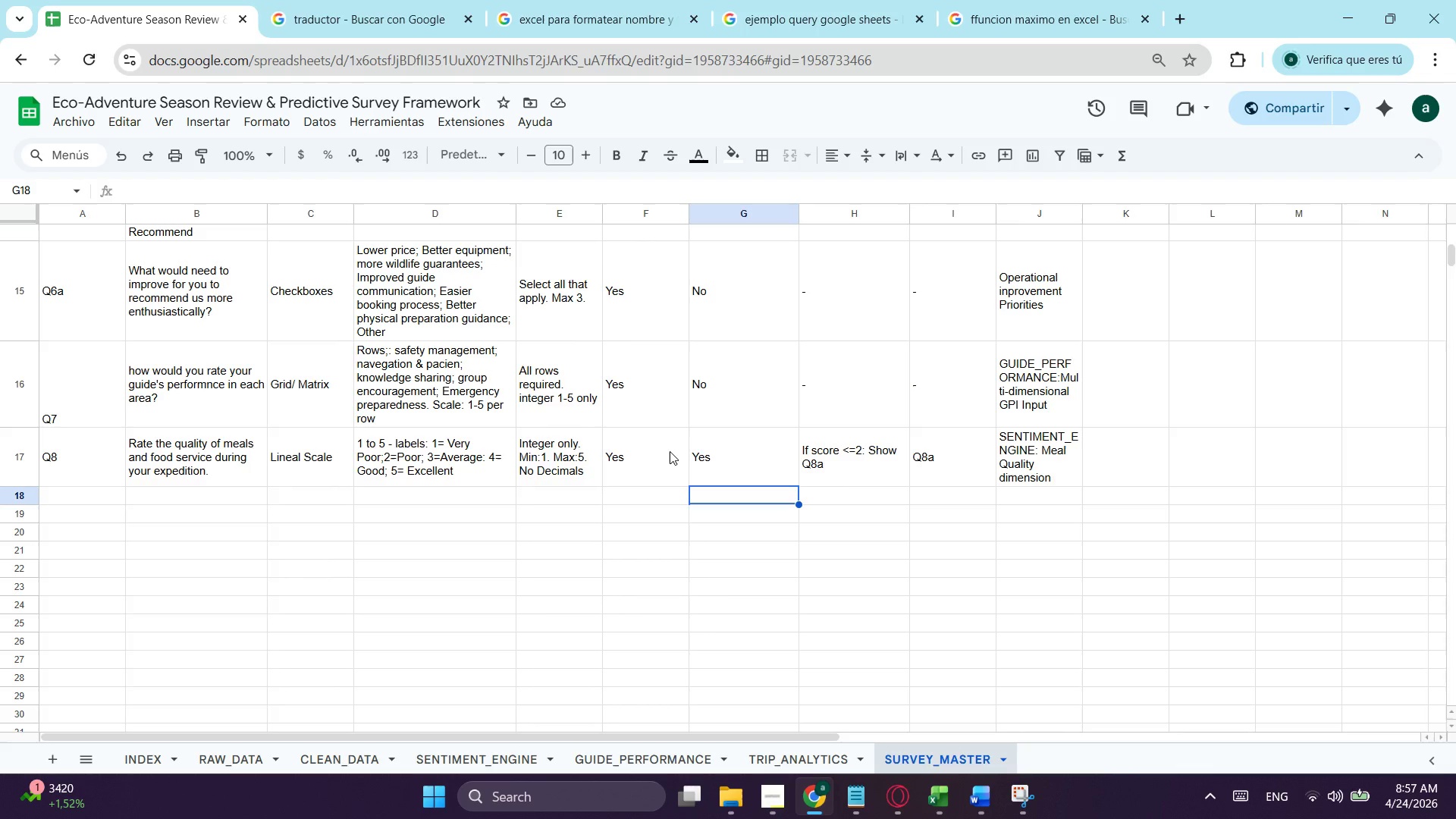 
wait(90.81)
 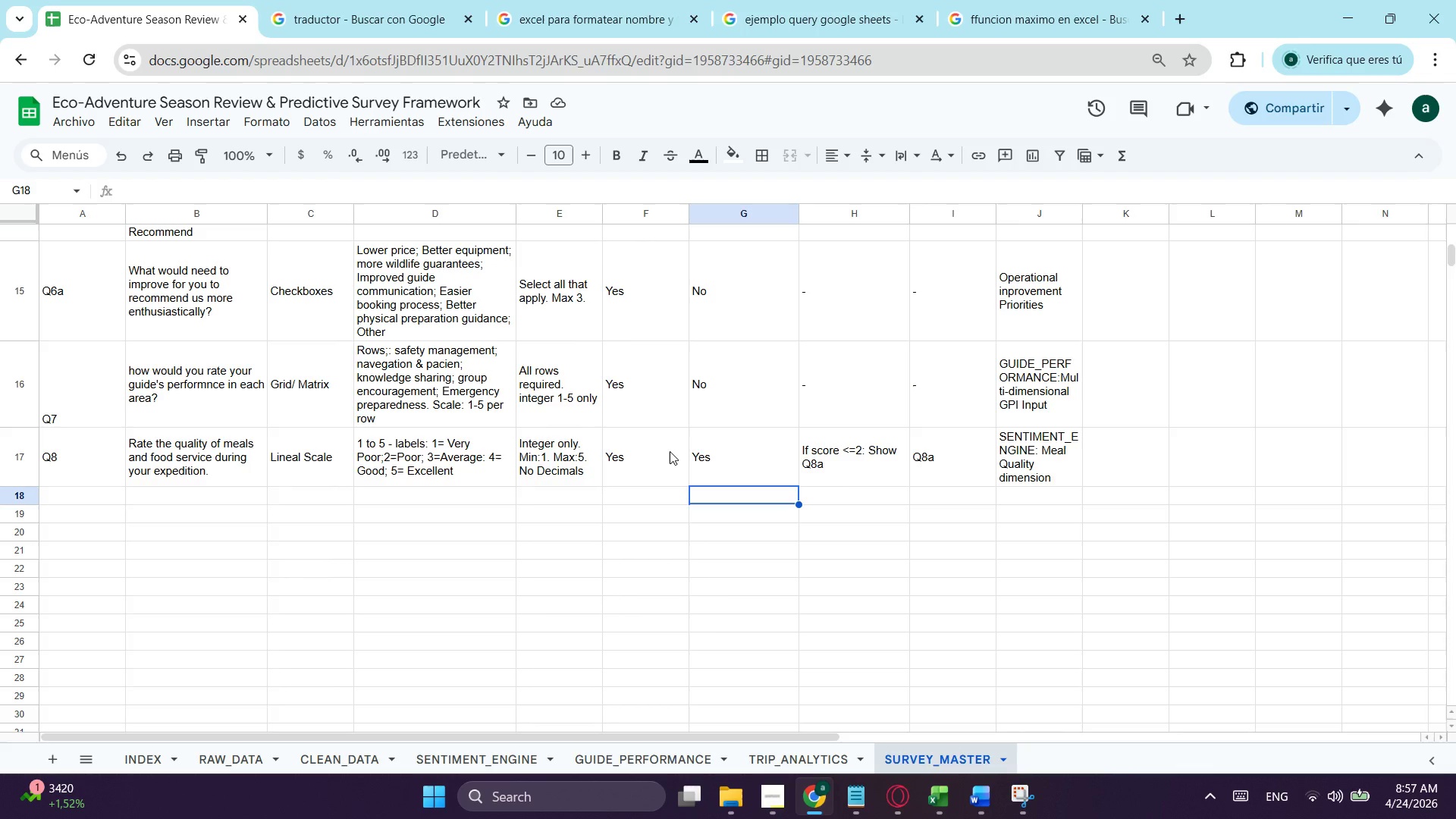 
left_click([99, 492])
 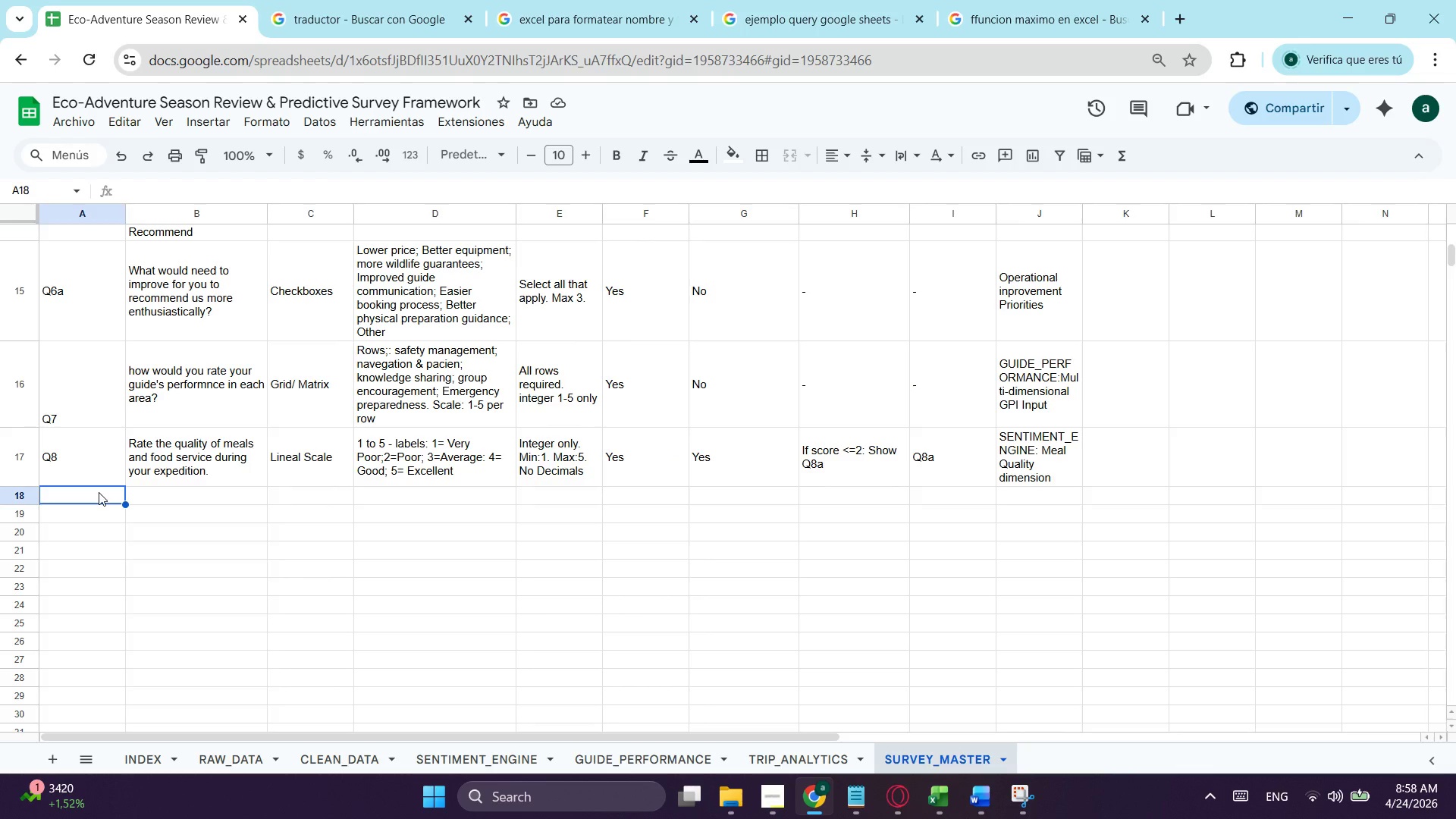 
type(Q8a)
key(Tab)
 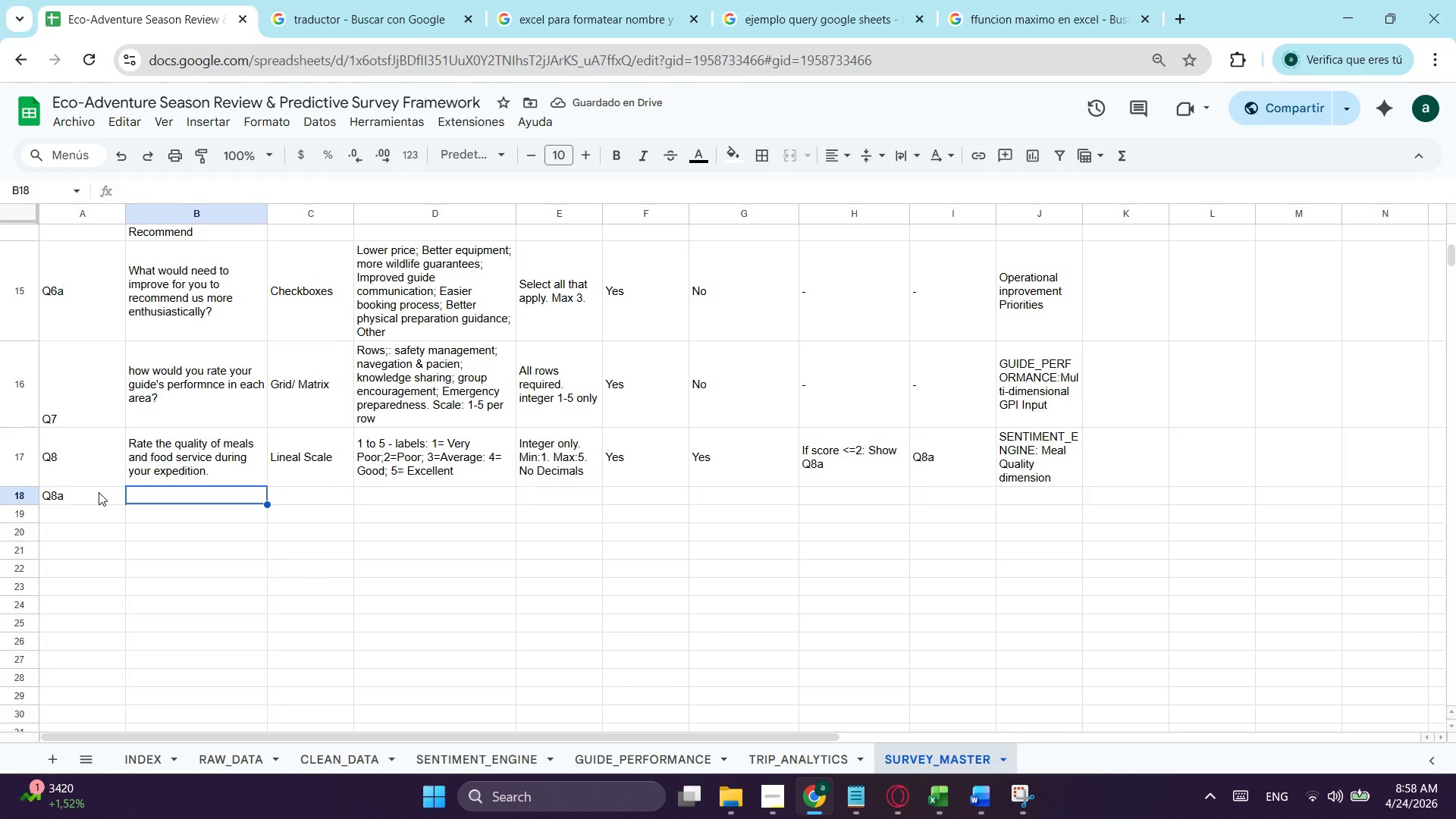 
wait(5.66)
 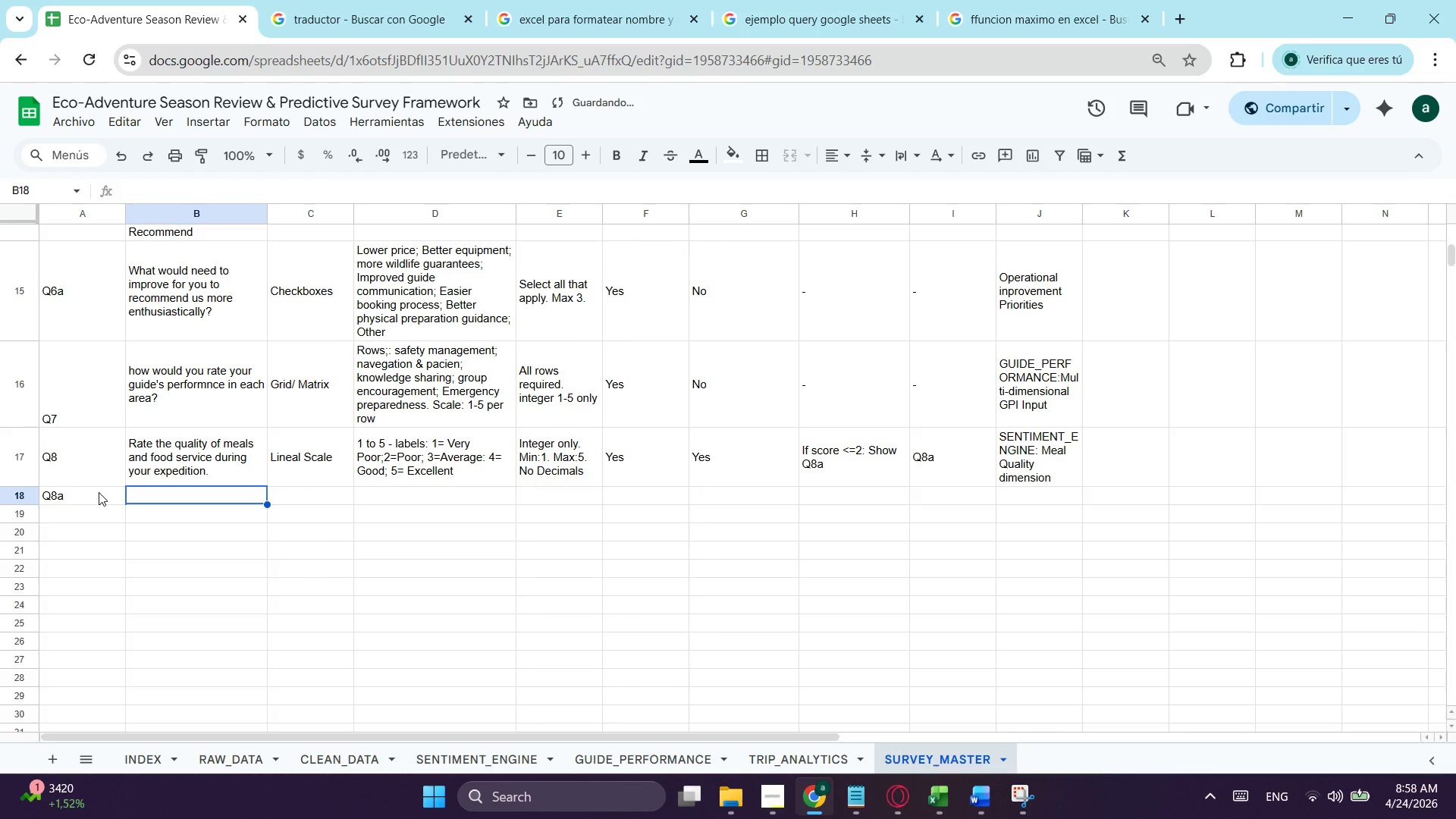 
type(What specifically D)
key(Backspace)
type(disappoited you ab)
 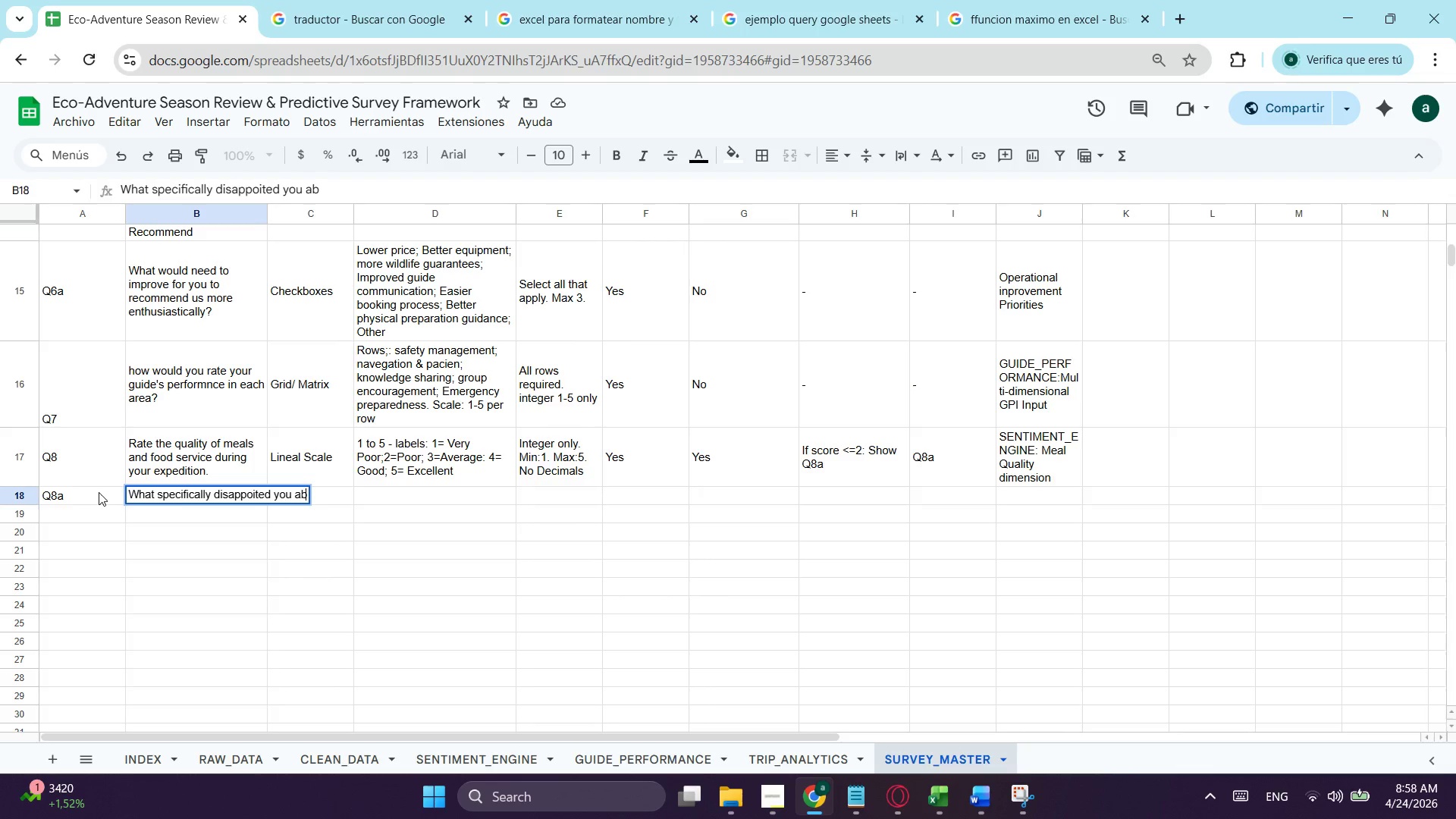 
wait(10.47)
 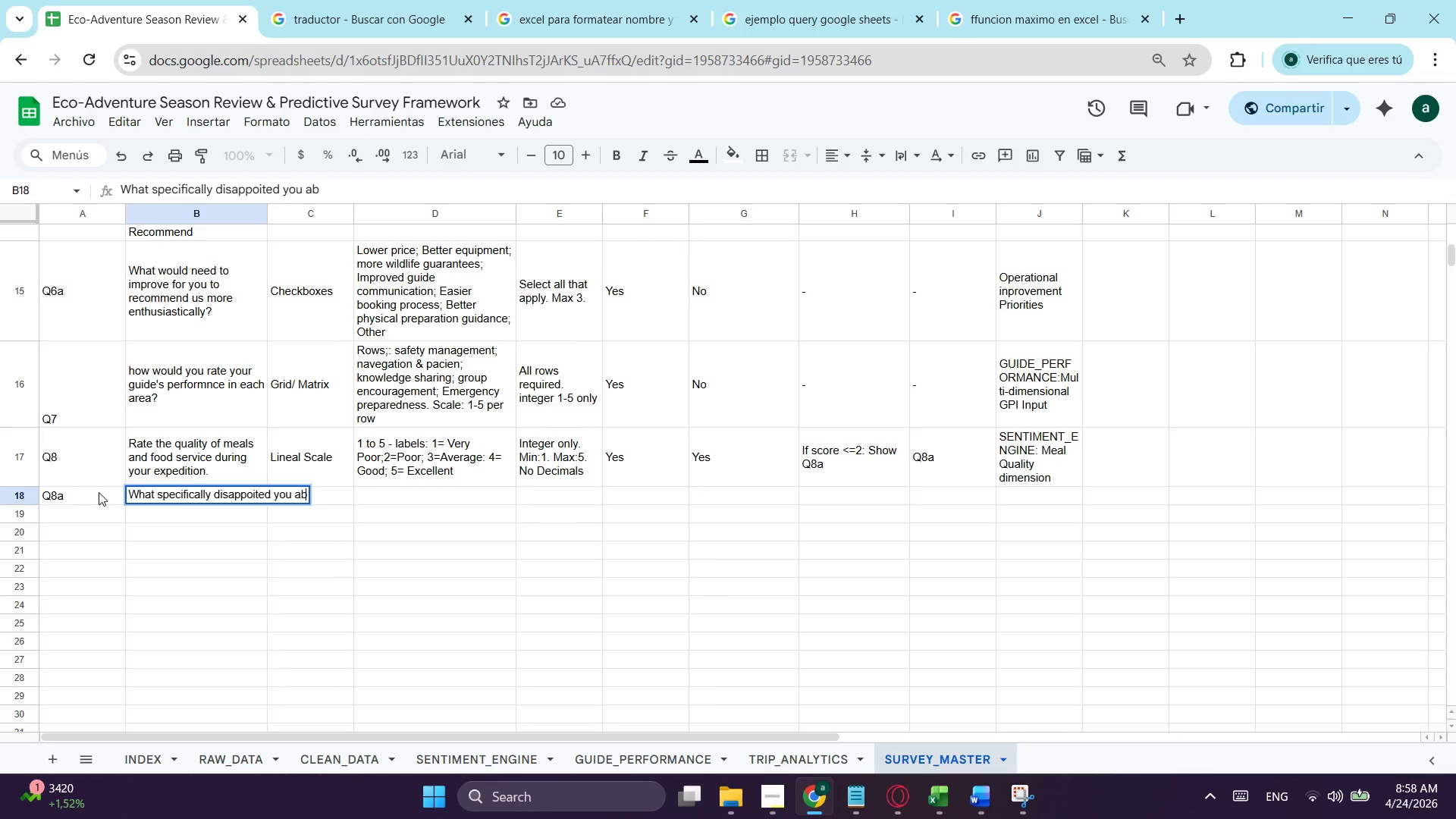 
type(out the meals?)
key(Tab)
type(c)
key(Tab)
 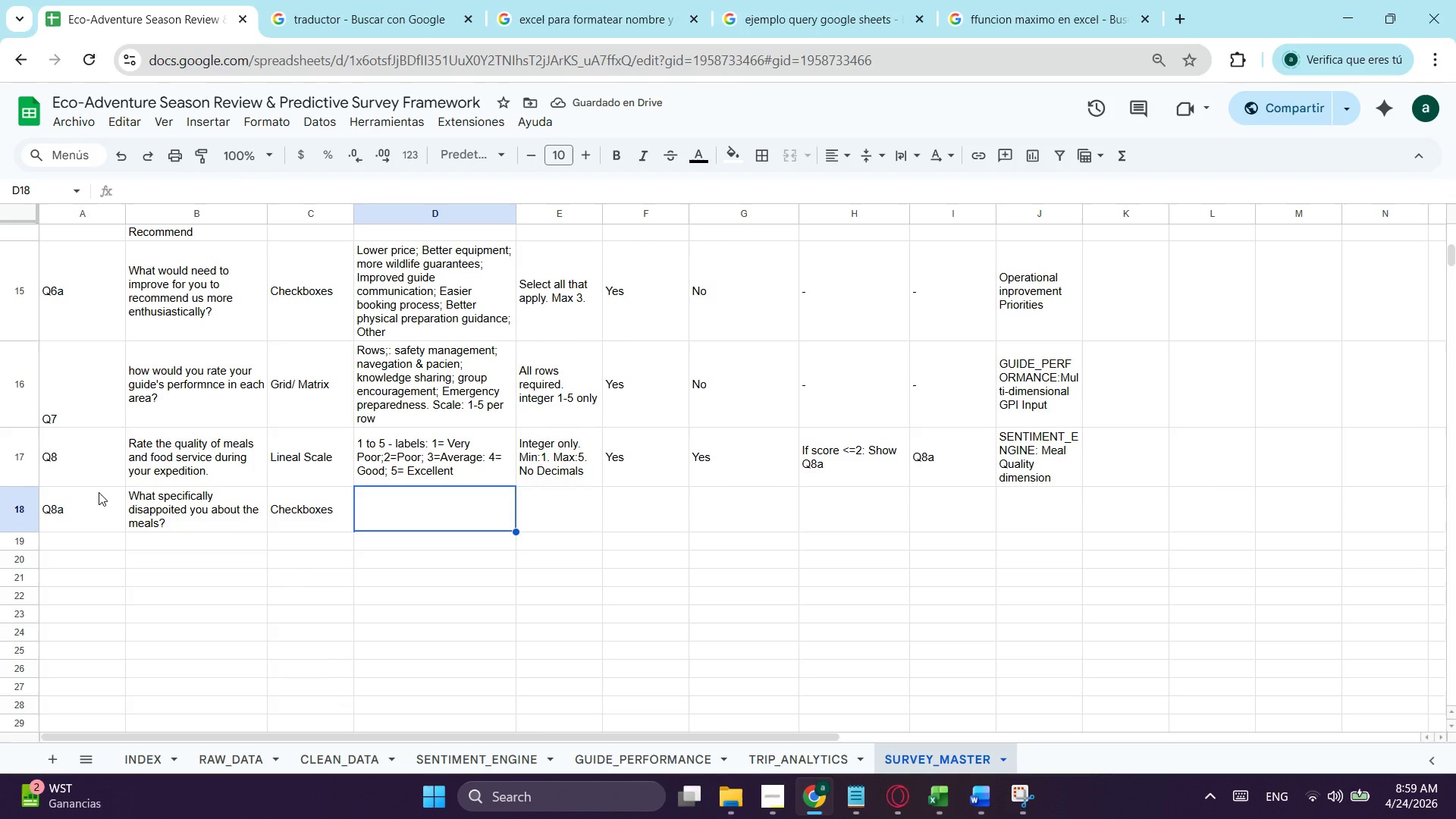 
type(Lack of variety)
 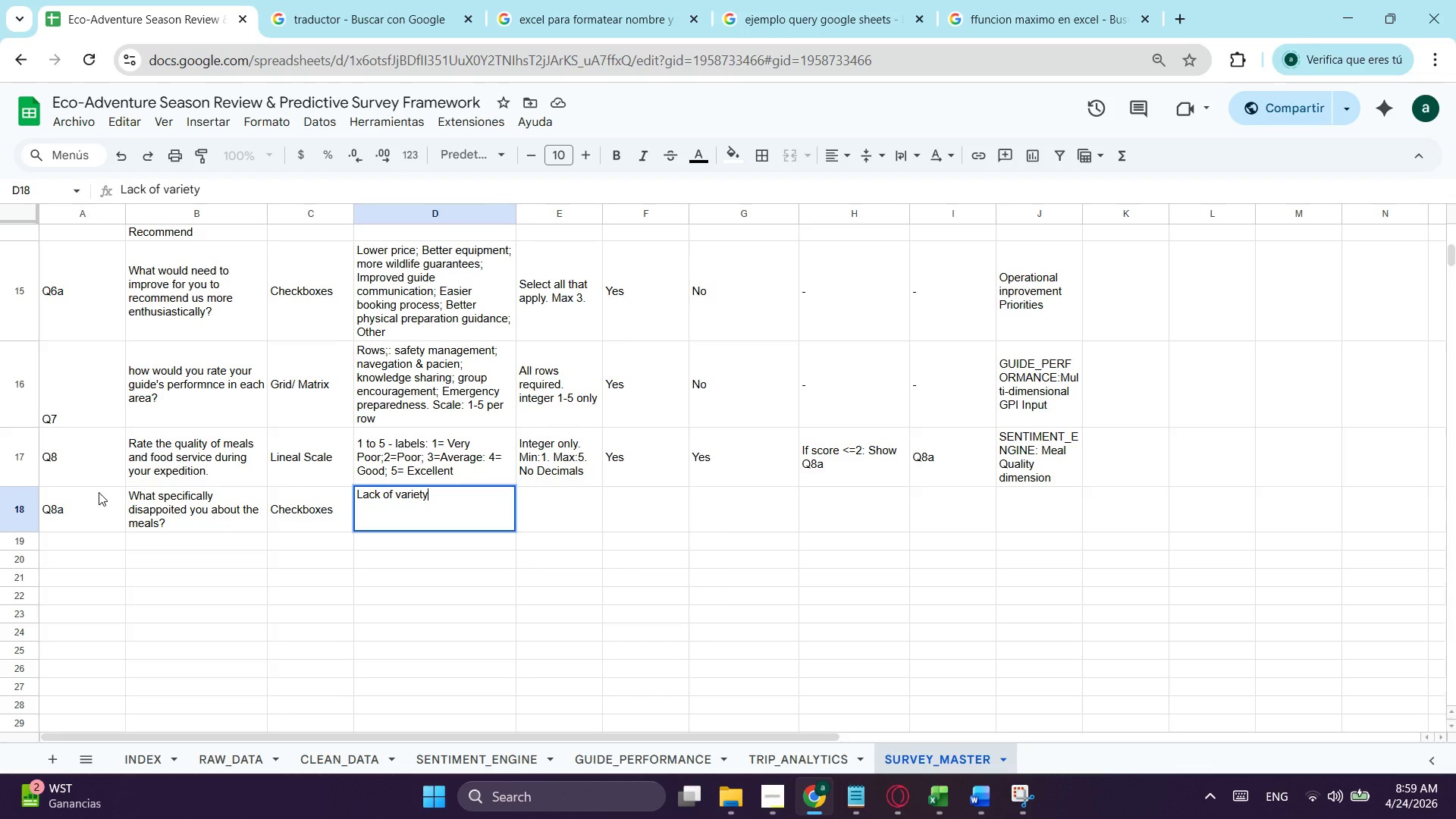 
type(; diatary need no met; )
 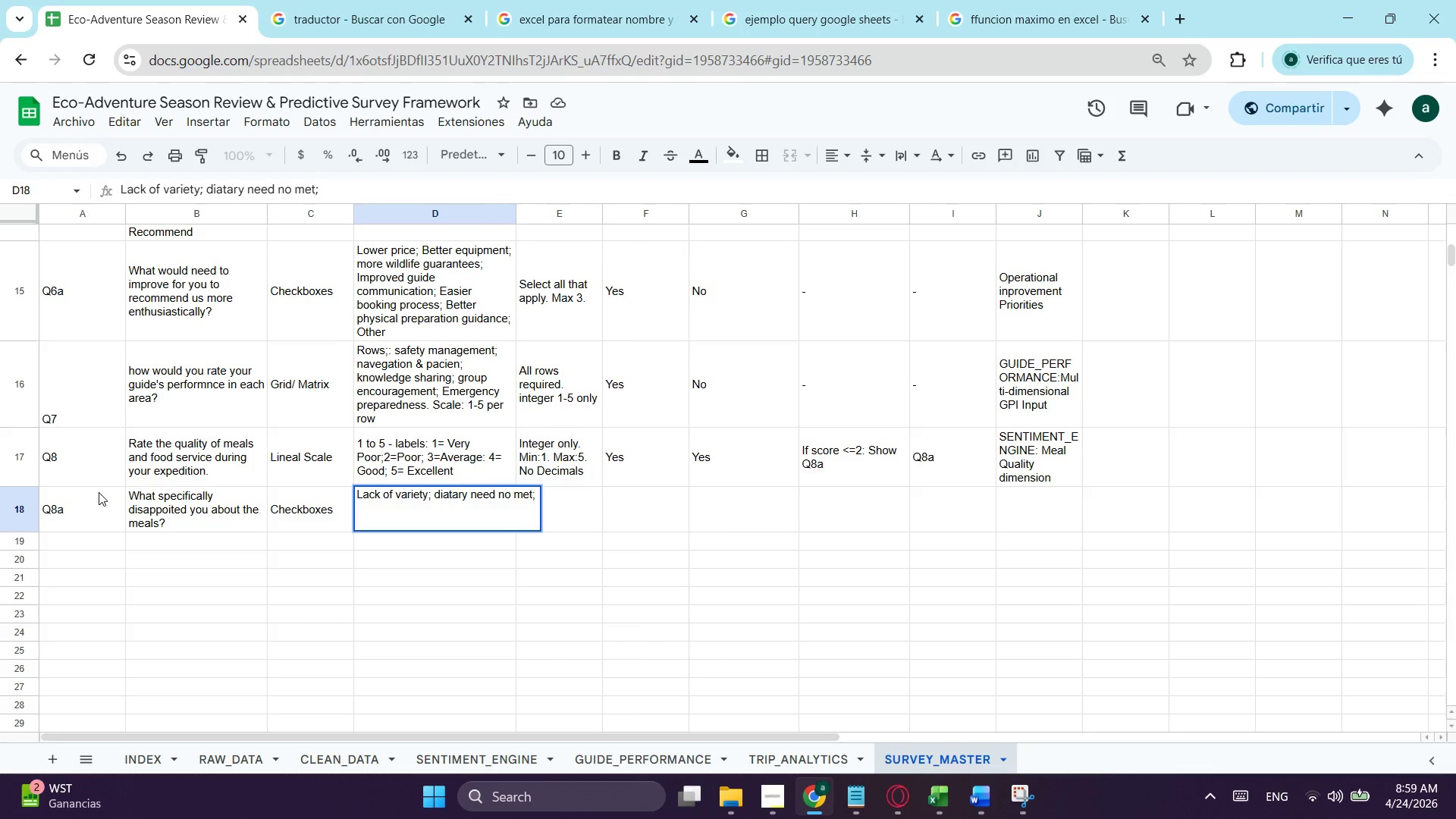 
key(ArrowLeft)
 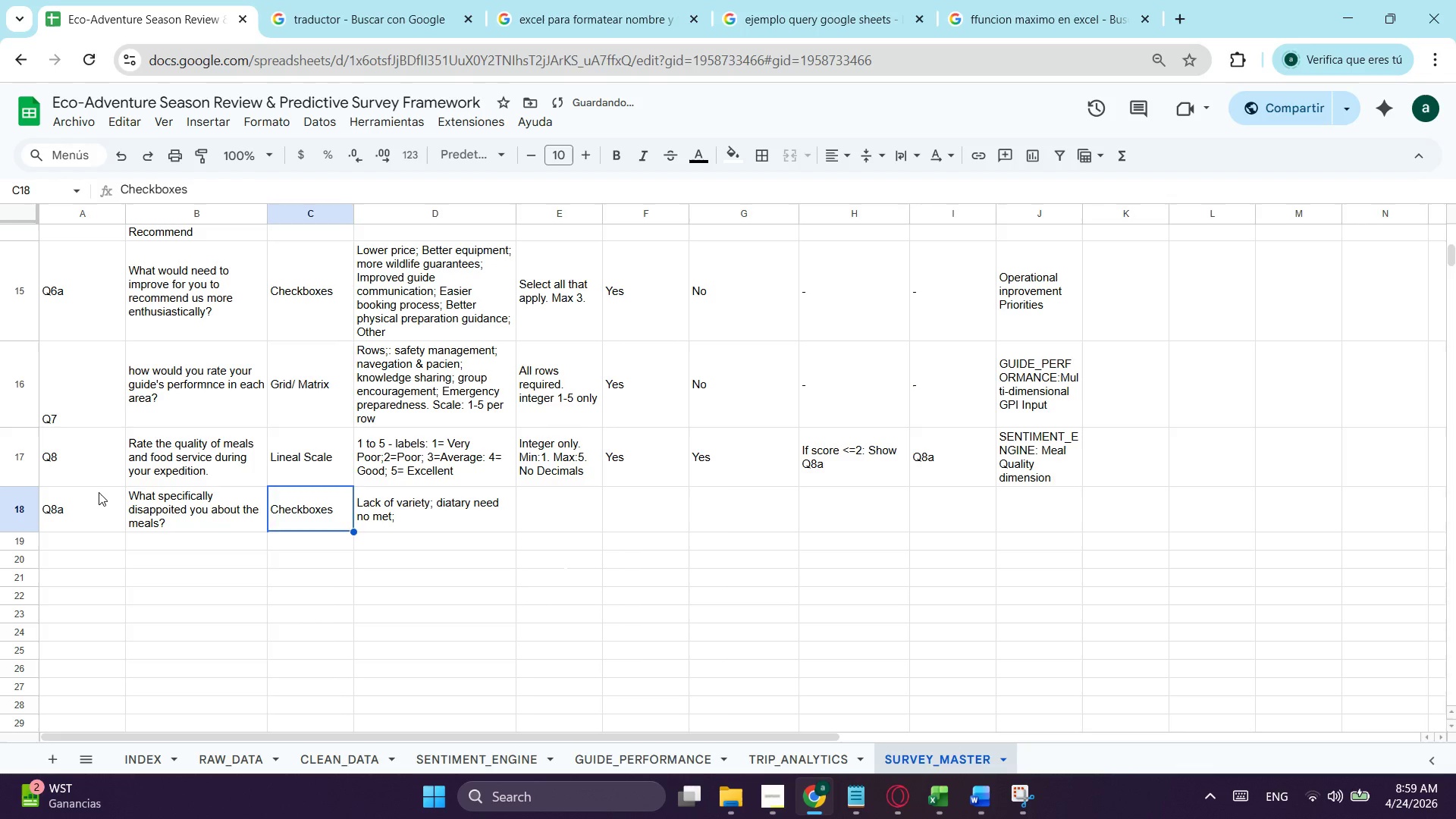 
key(ArrowRight)
 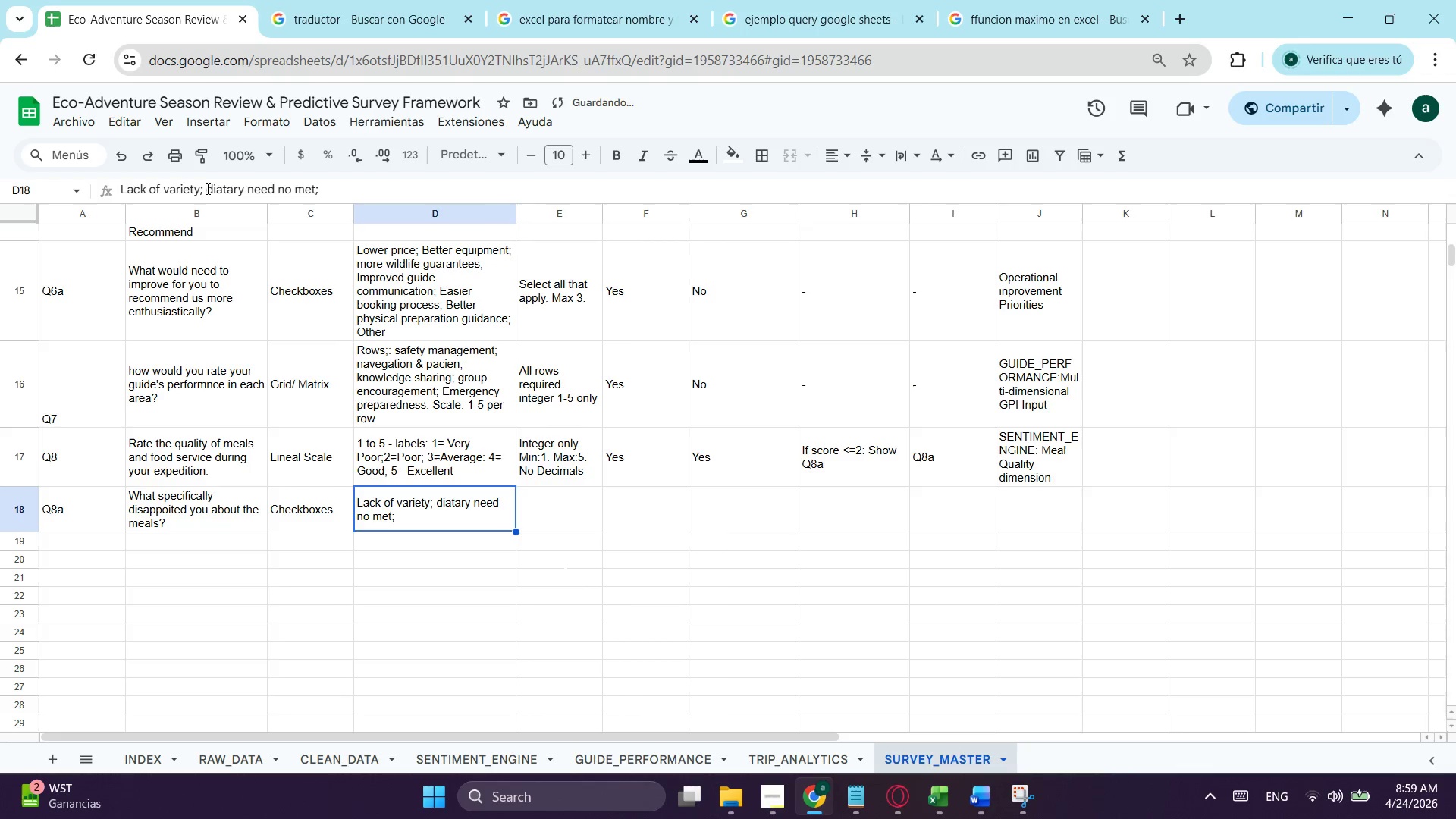 
left_click([209, 185])
 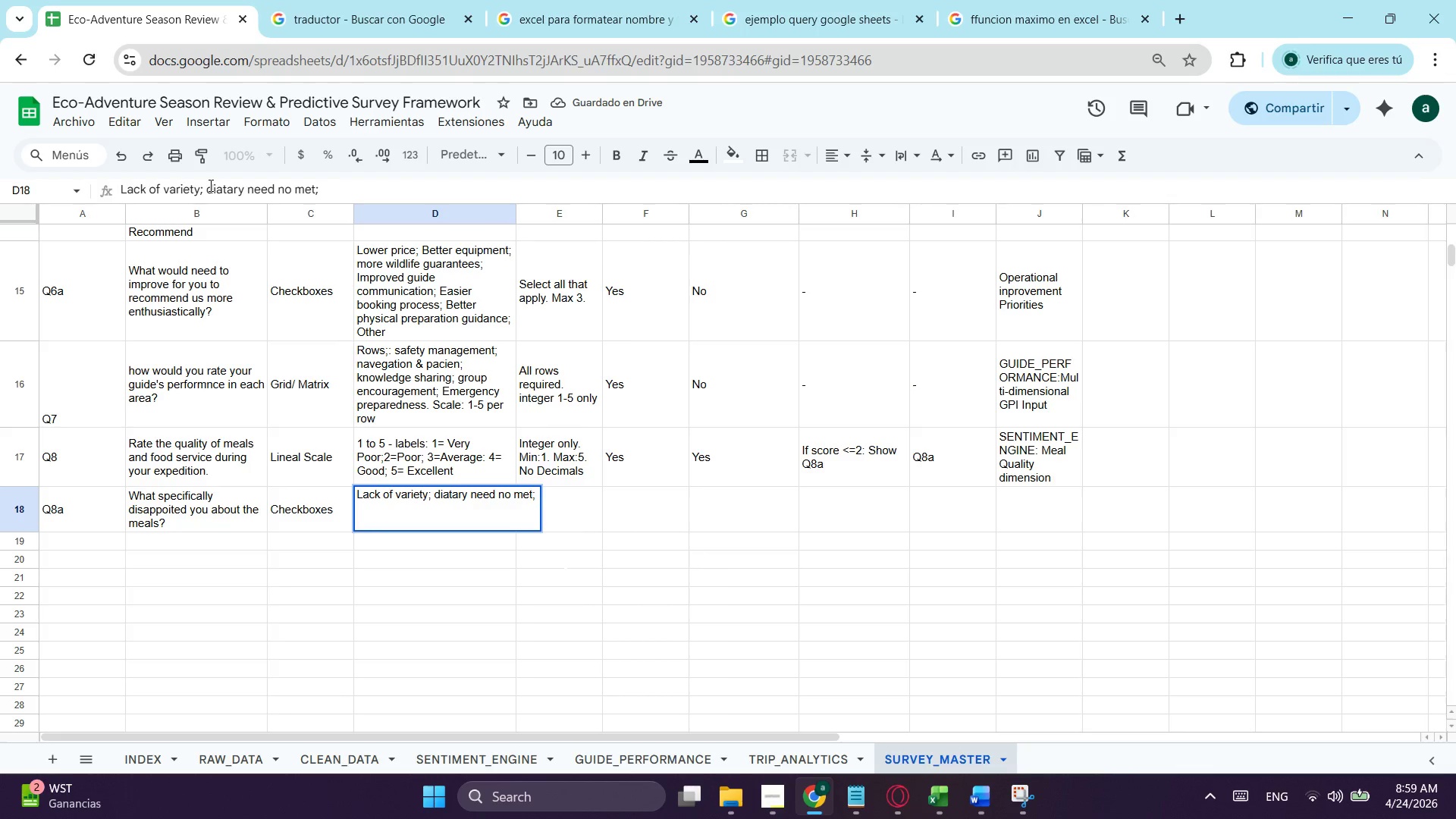 
key(ArrowRight)
 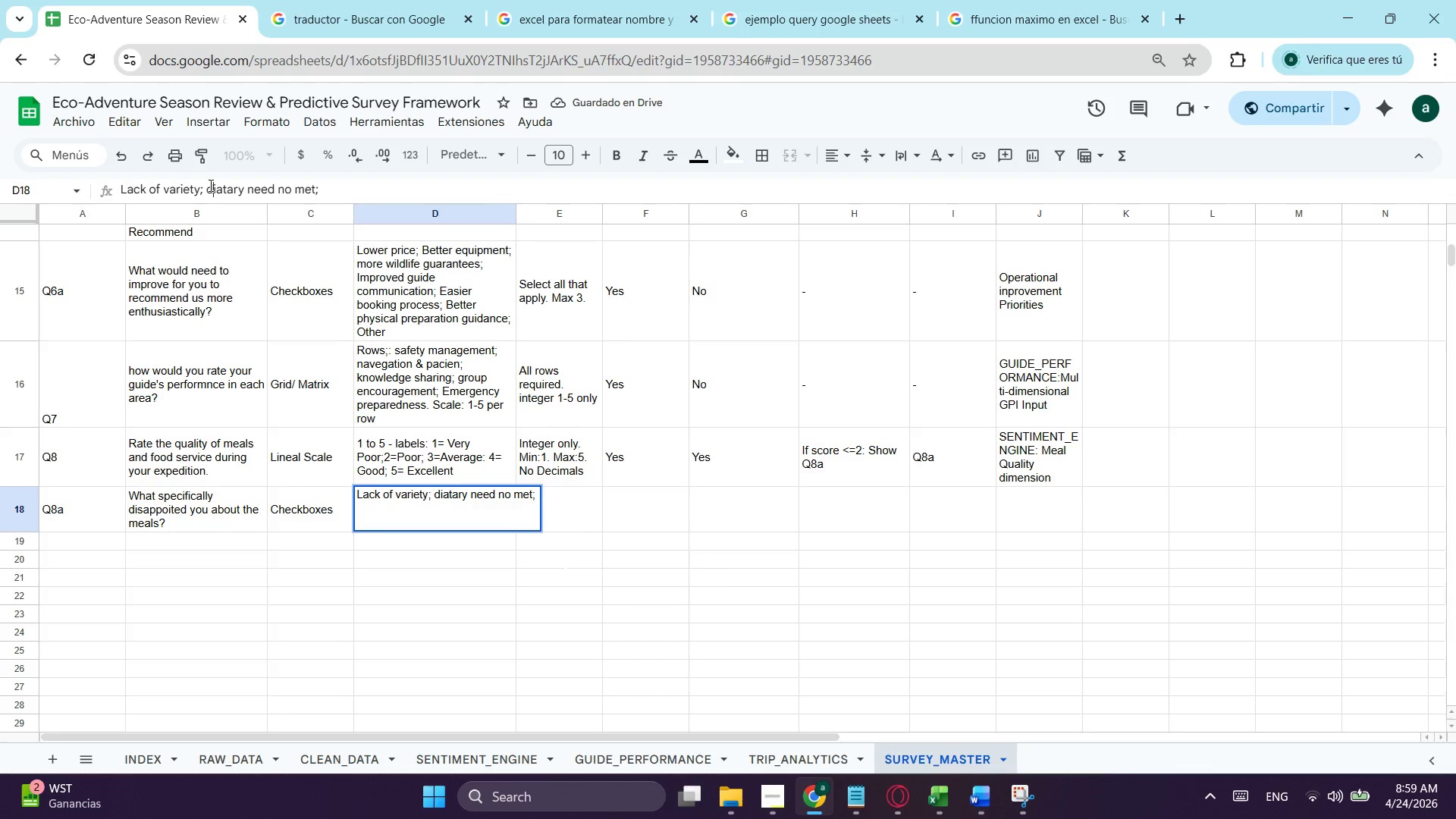 
key(Backspace)
 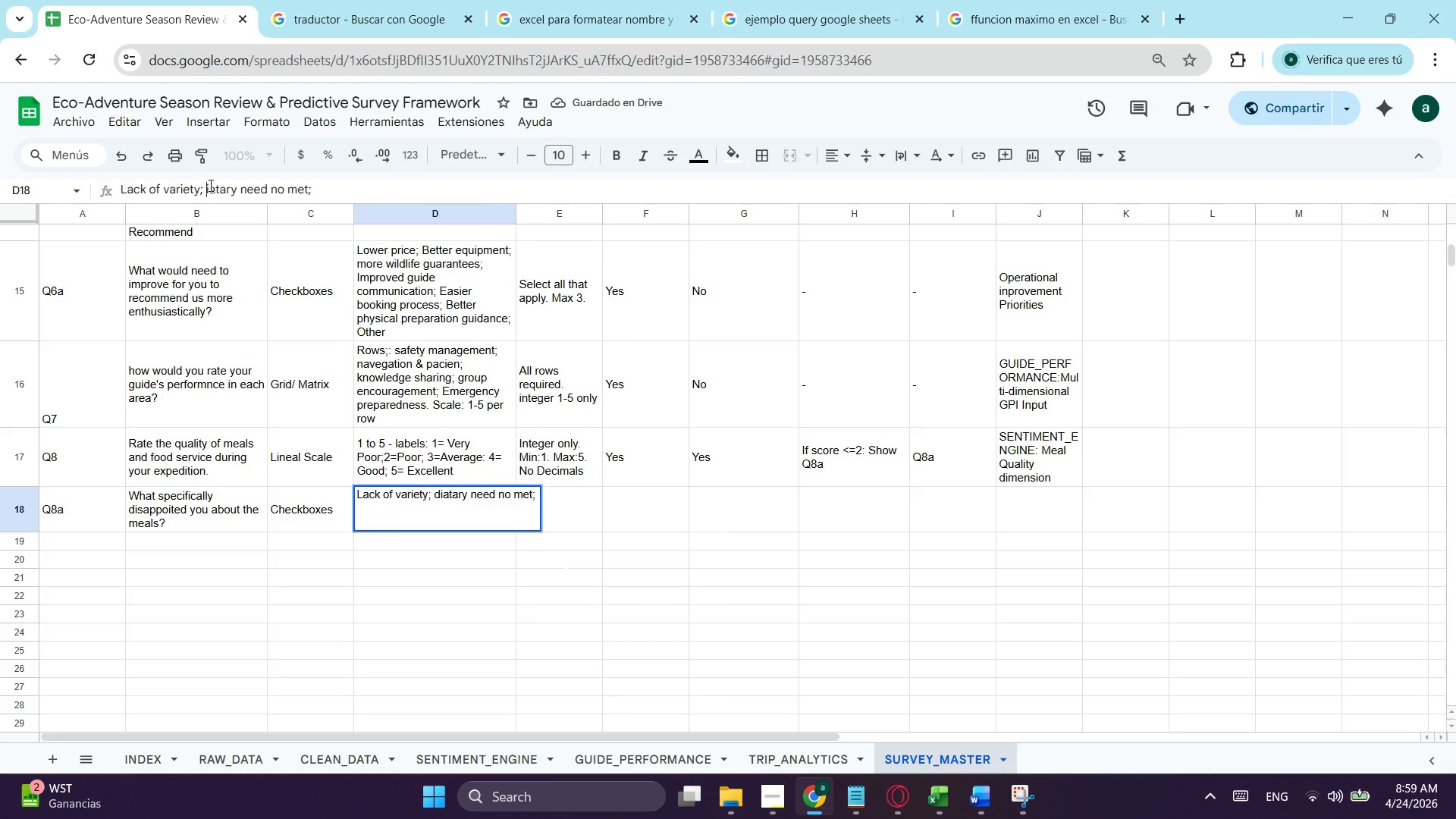 
key(Shift+ShiftLeft)
 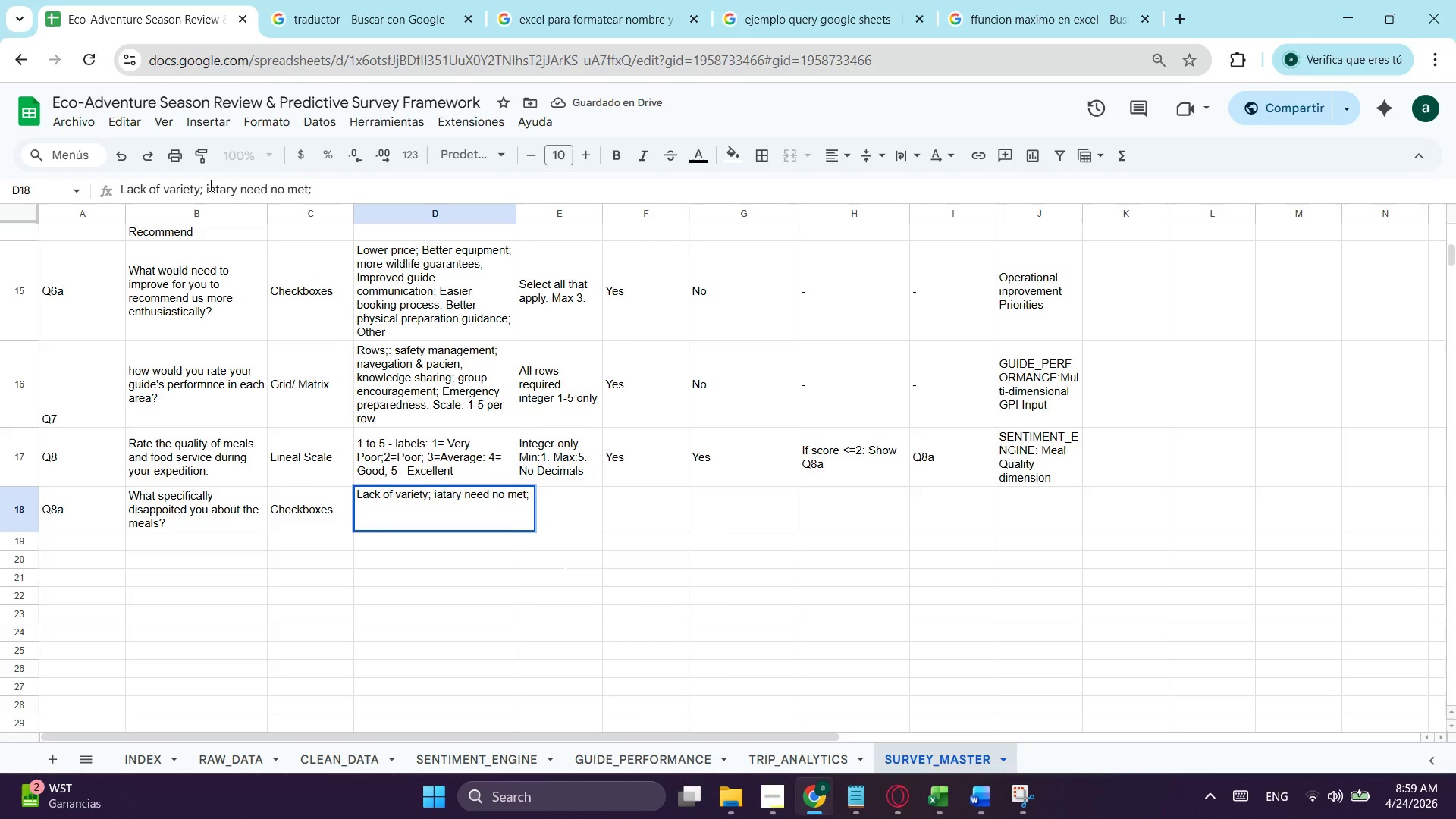 
key(Shift+D)
 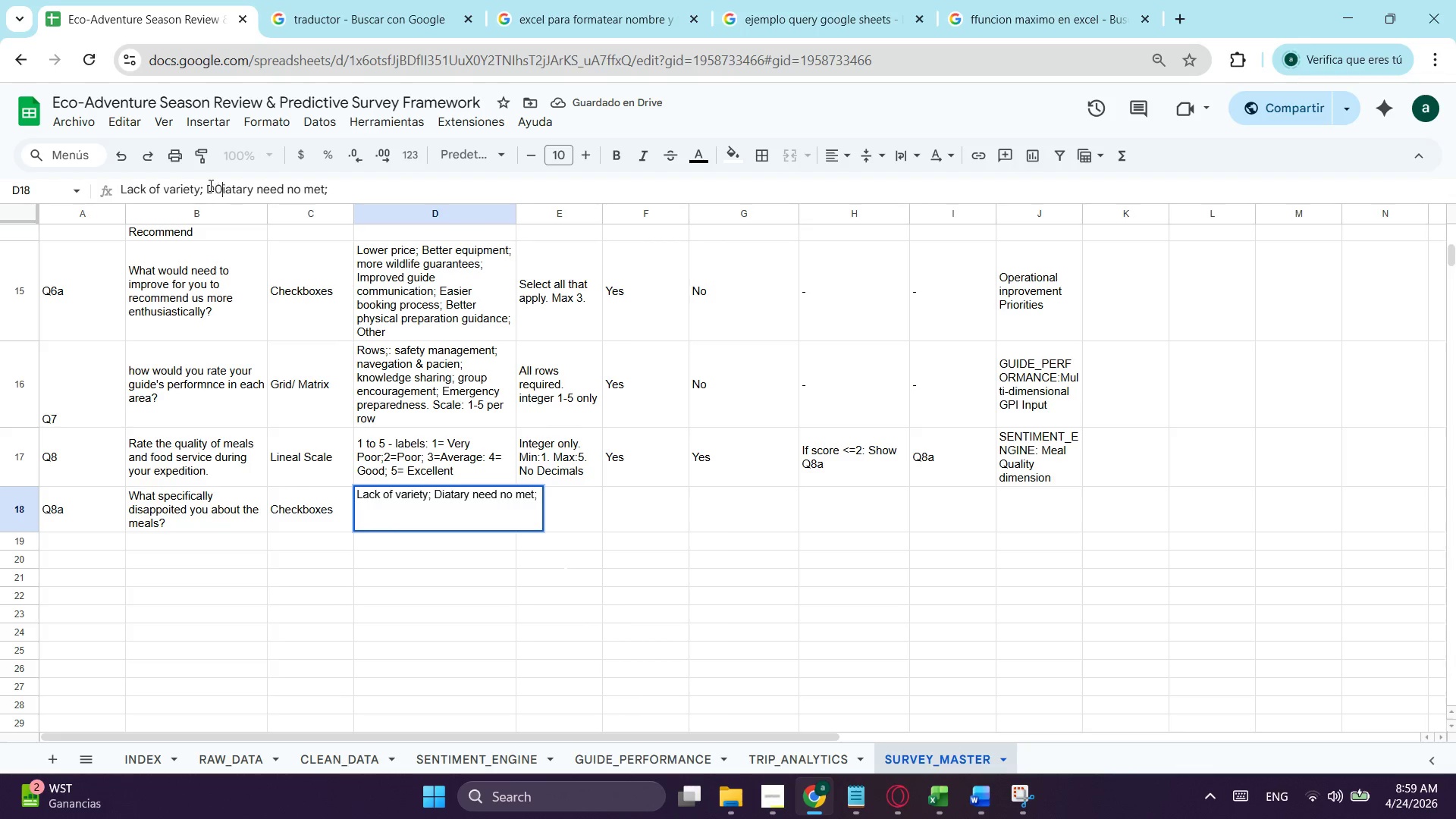 
hold_key(key=Numpad0, duration=0.38)
 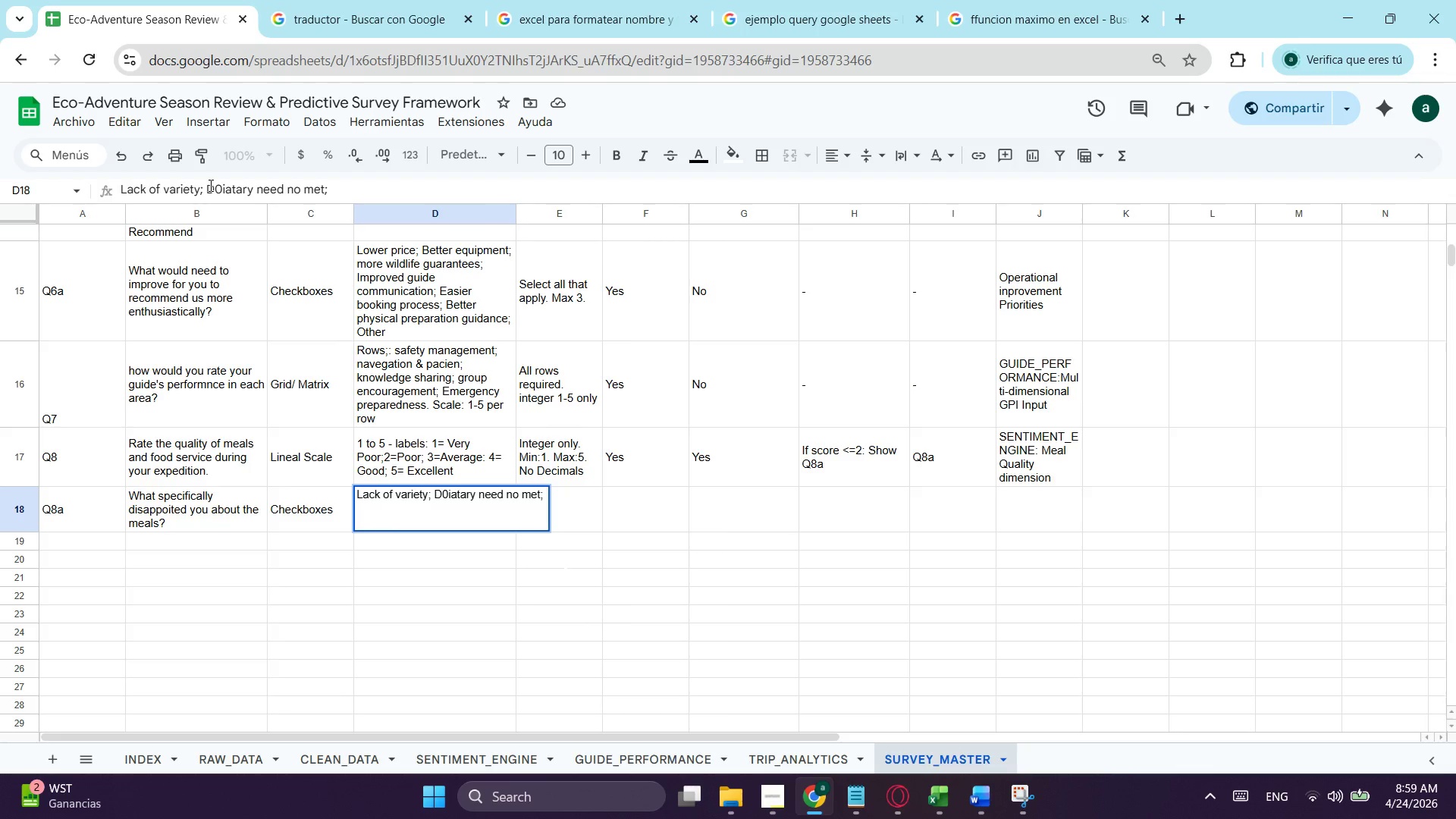 
key(Backspace)
 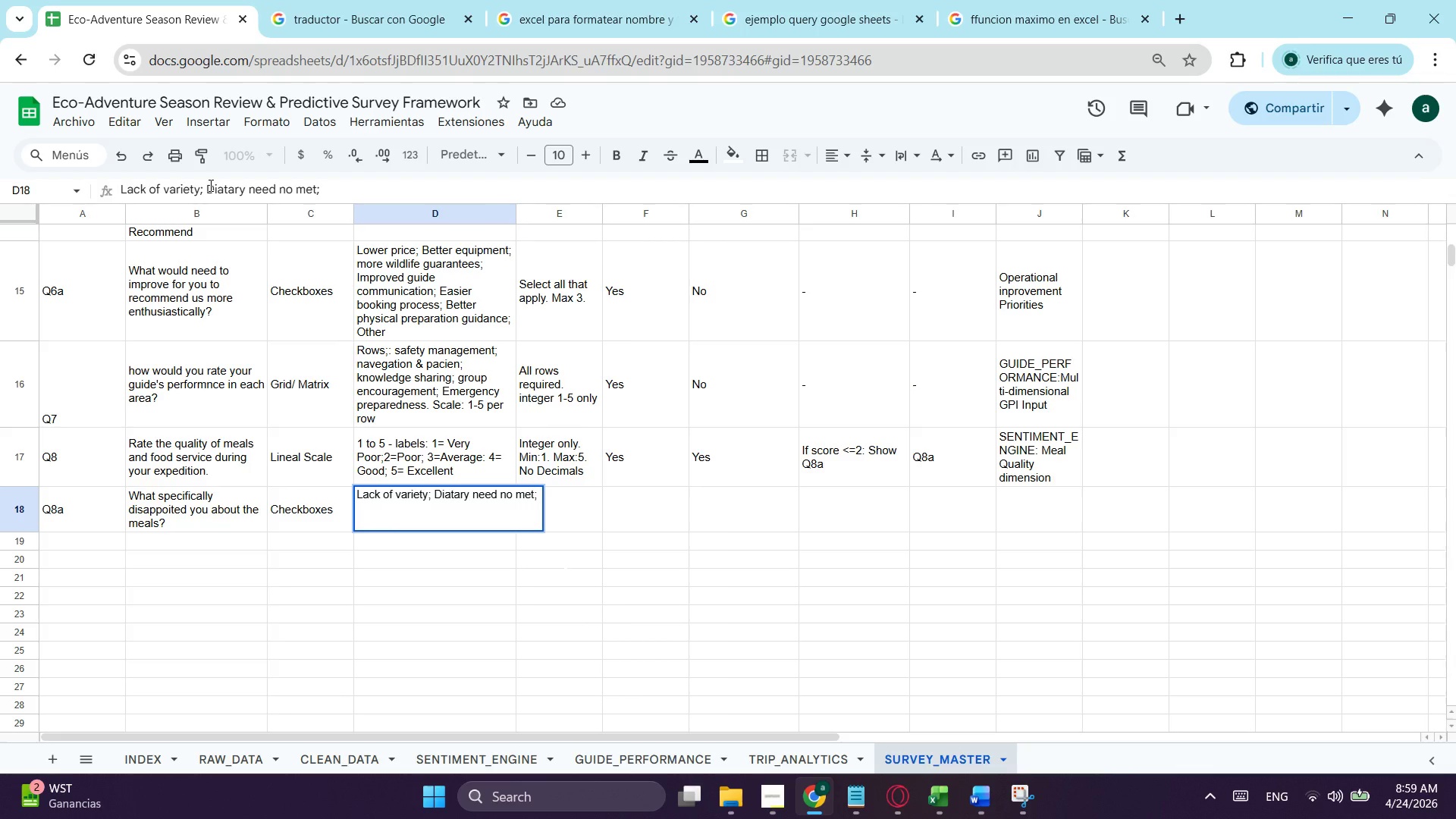 
hold_key(key=ArrowRight, duration=1.08)
 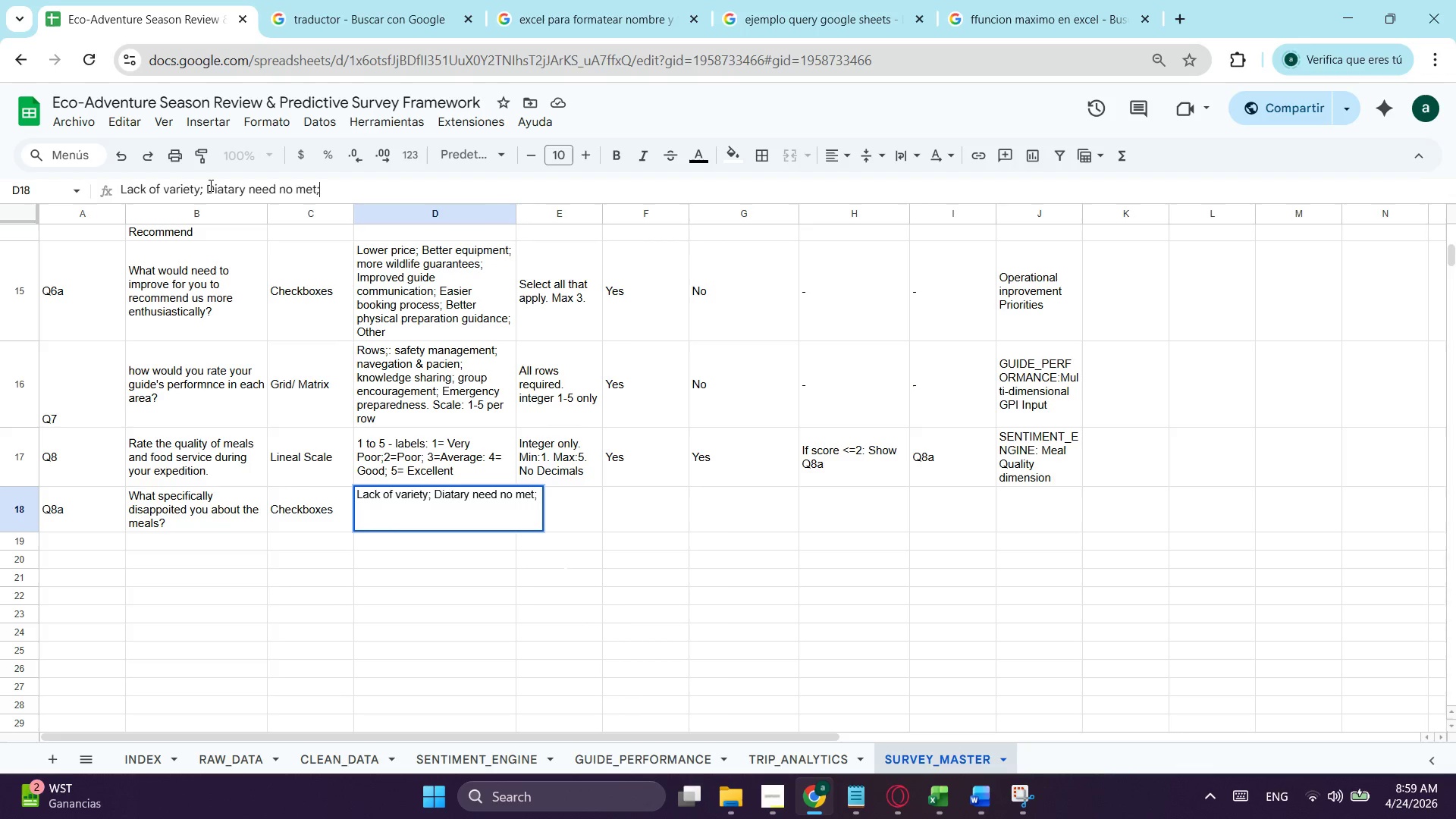 
type( Poor Quality )
 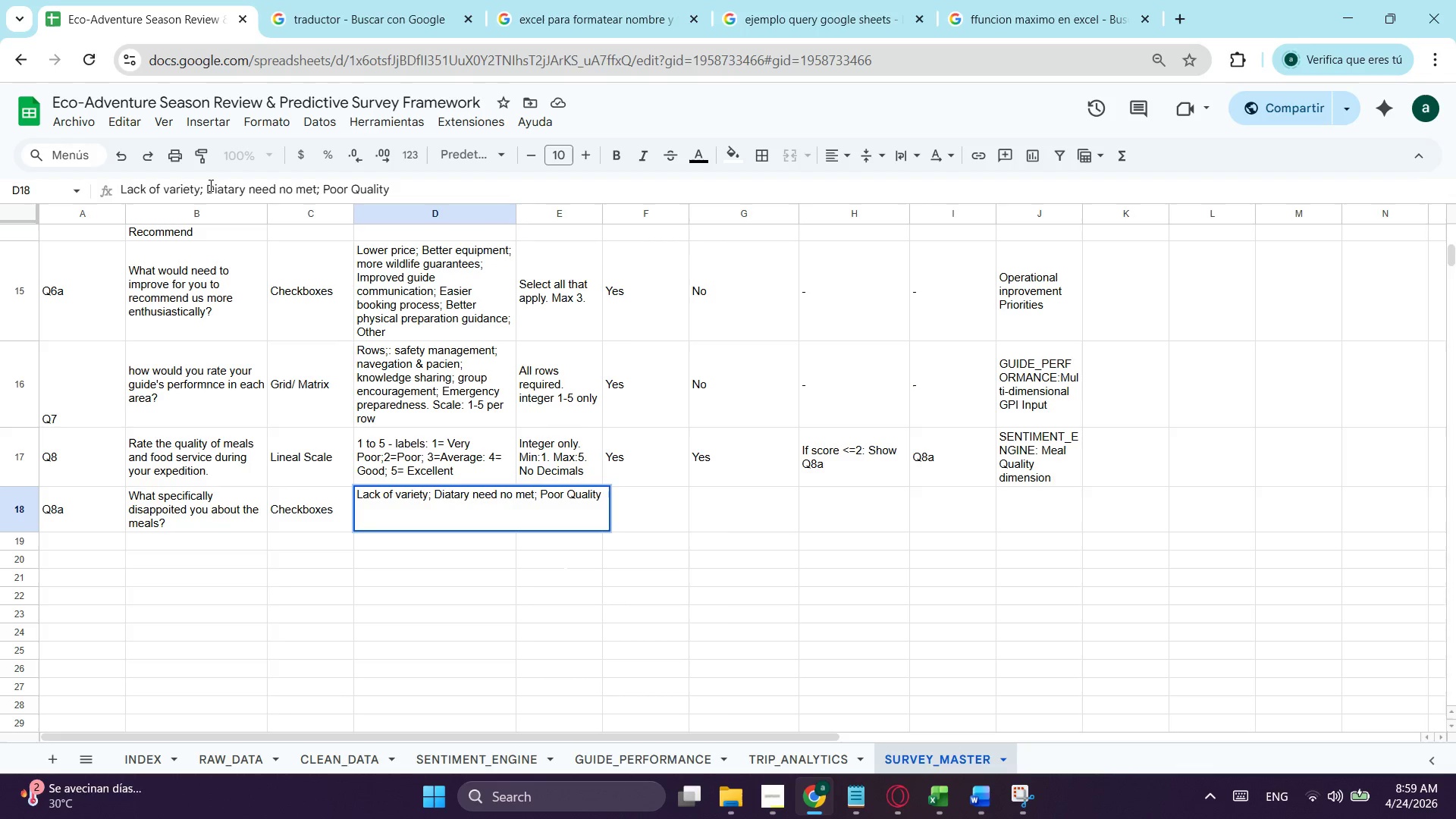 
wait(5.08)
 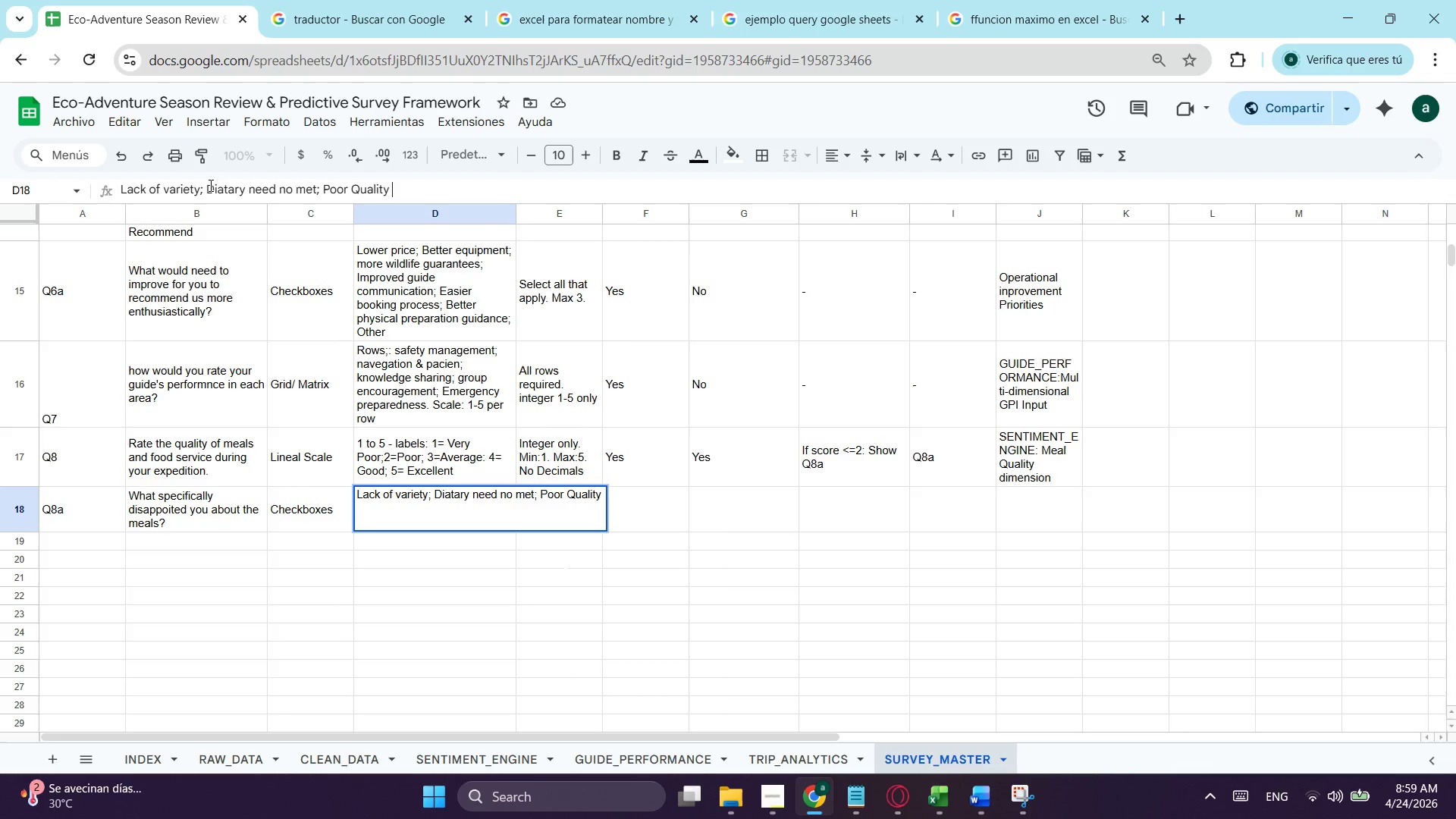 
type(inf)
key(Backspace)
type(gredients; ins)
 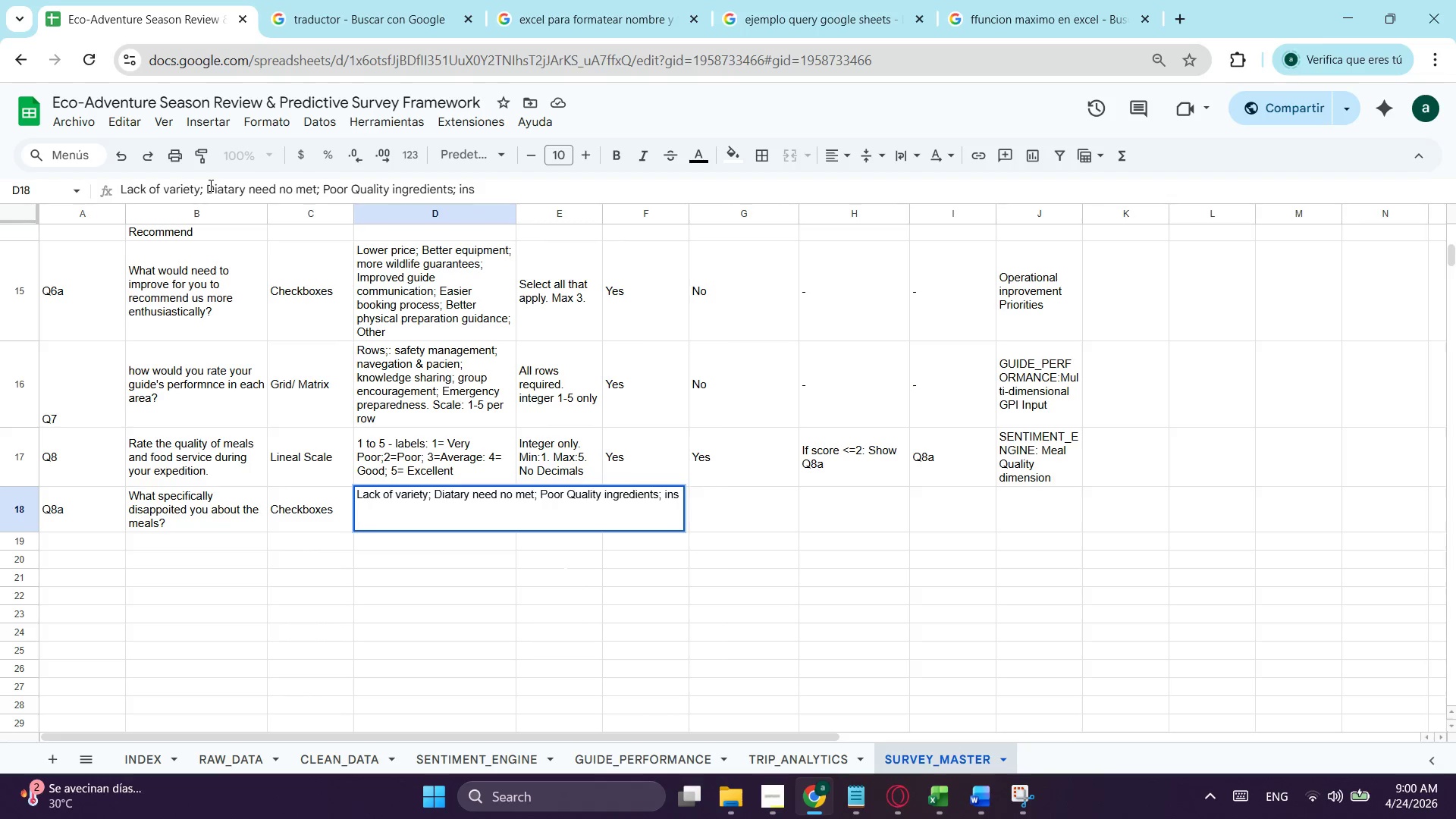 
wait(8.66)
 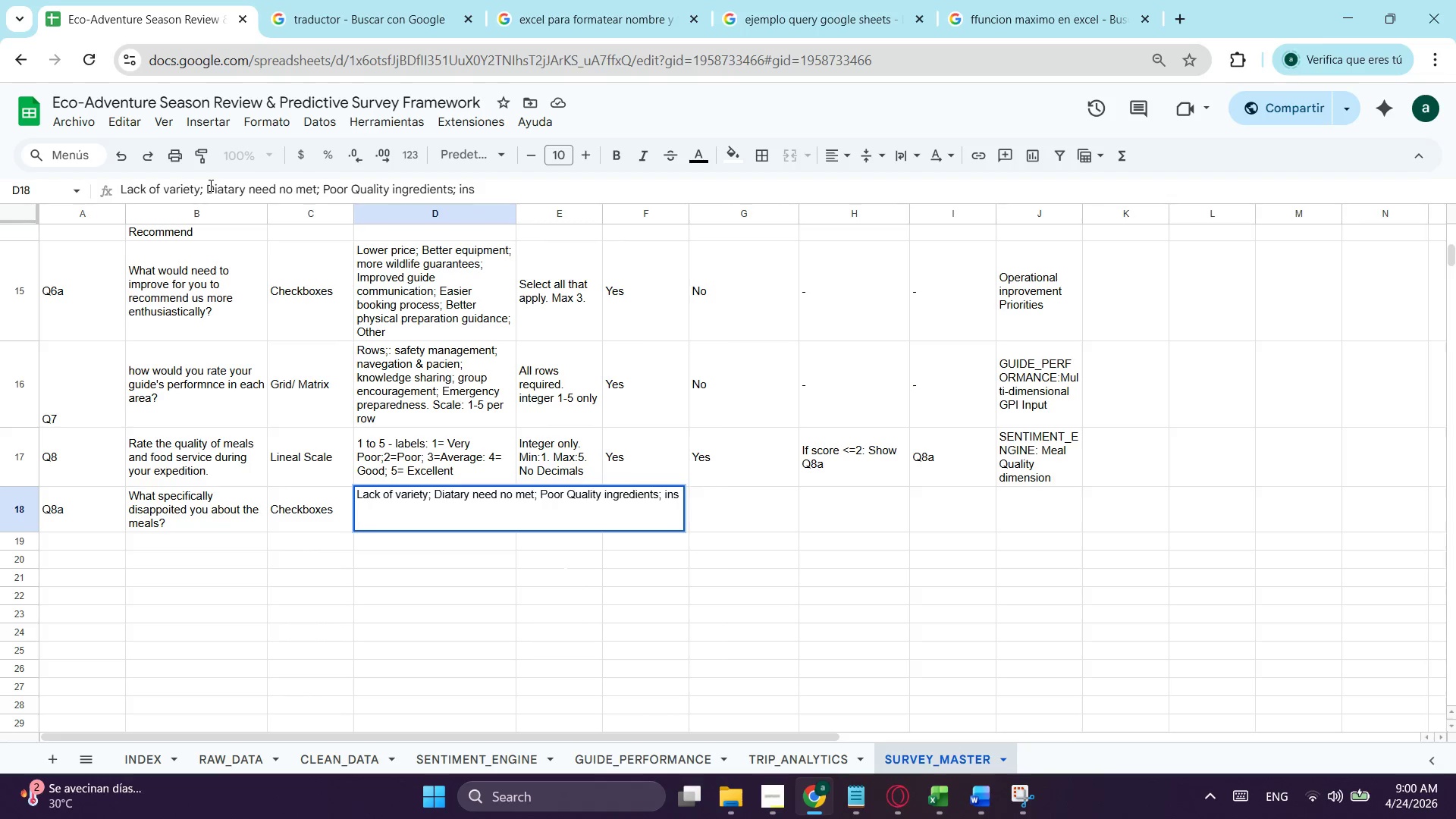 
key(Backspace)
 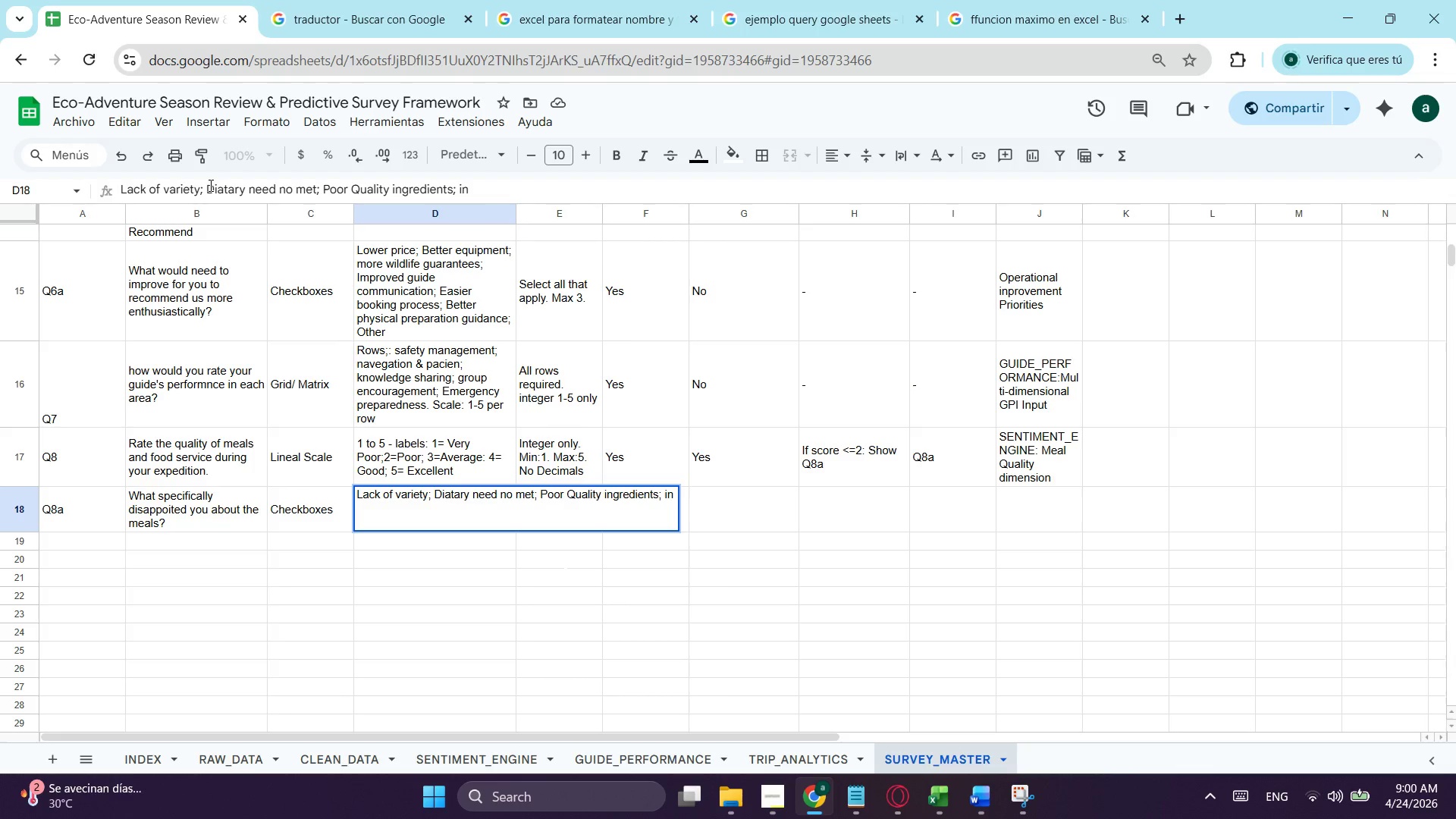 
key(Backspace)
 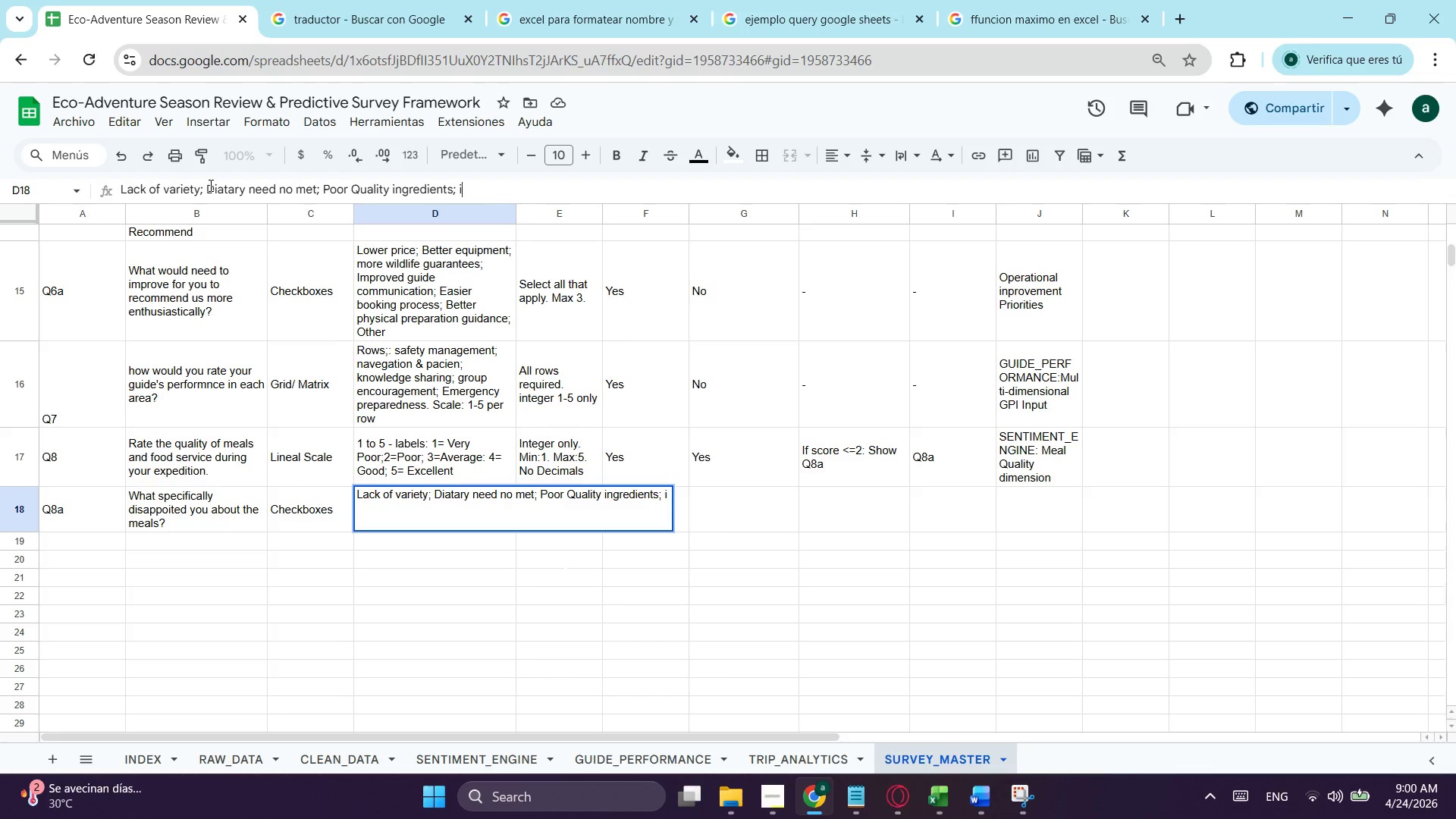 
wait(7.52)
 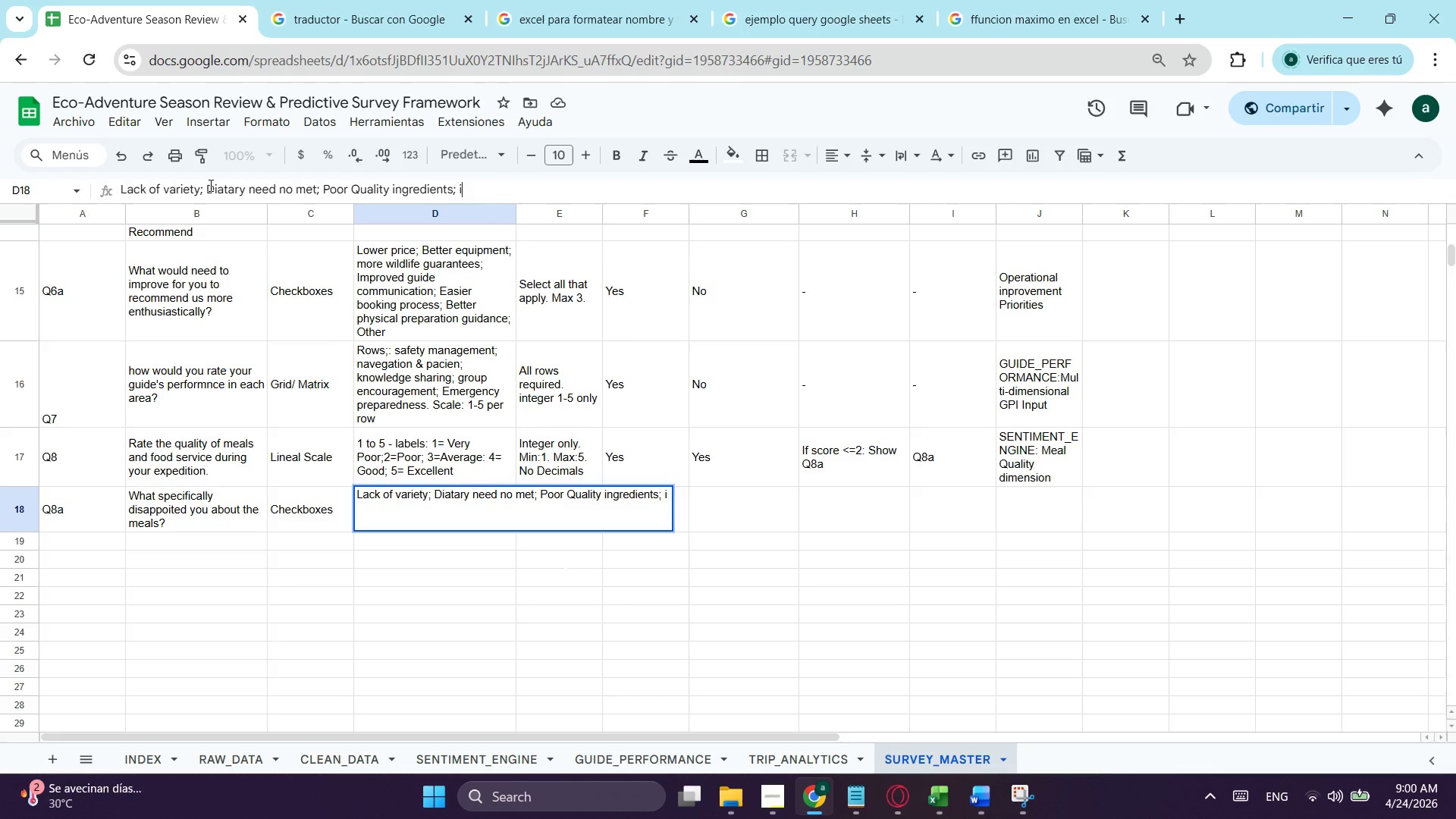 
key(Backspace)
type(Insu)
 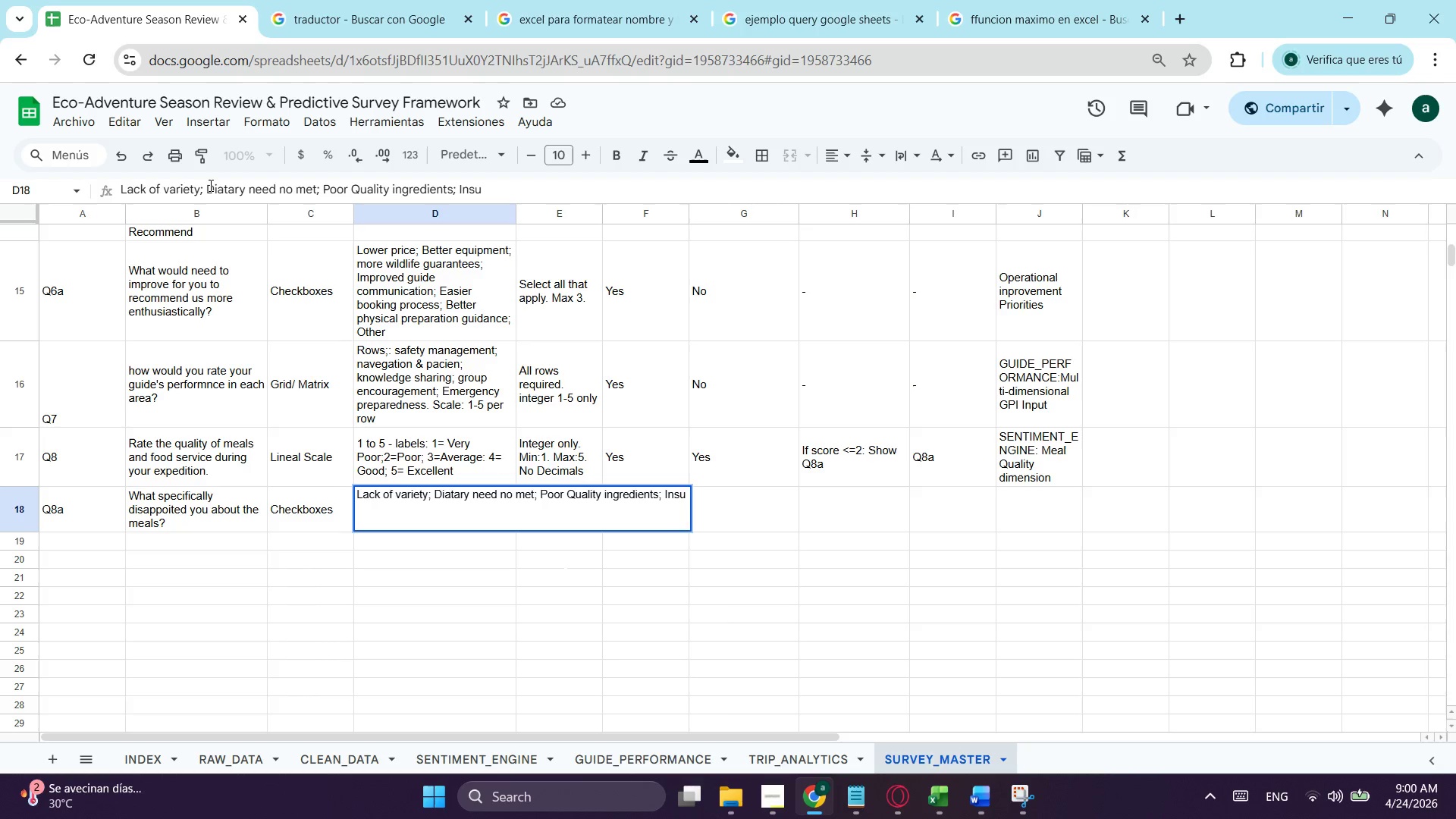 
type(fficient quantities; Preparation issues; o)
key(Backspace)
type(Ote)
key(Backspace)
type(hers)
key(Backspace)
key(Tab)
type(Select all that apll)
key(Backspace)
key(Backspace)
type(ply.  )
 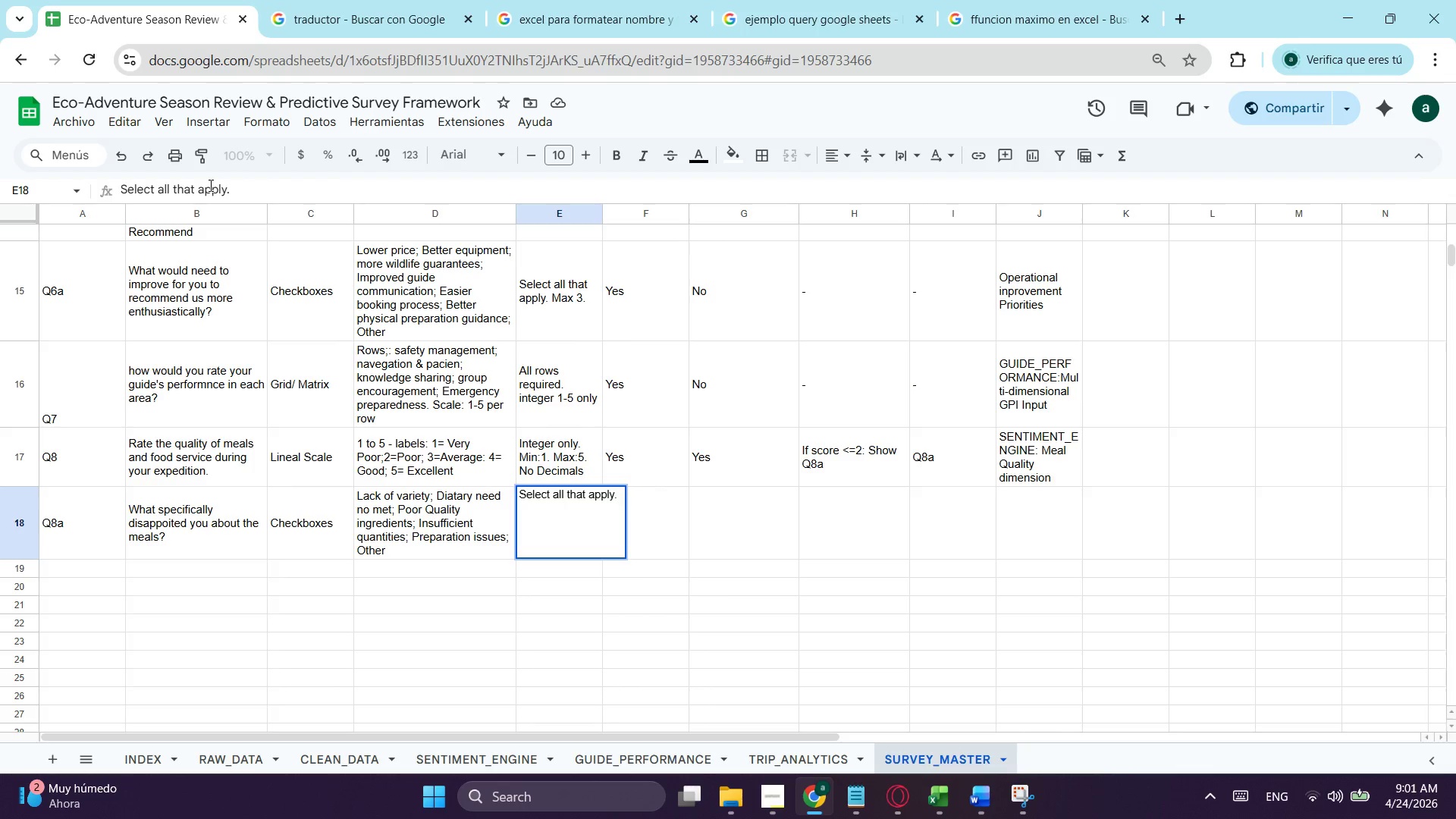 
left_click([644, 532])
 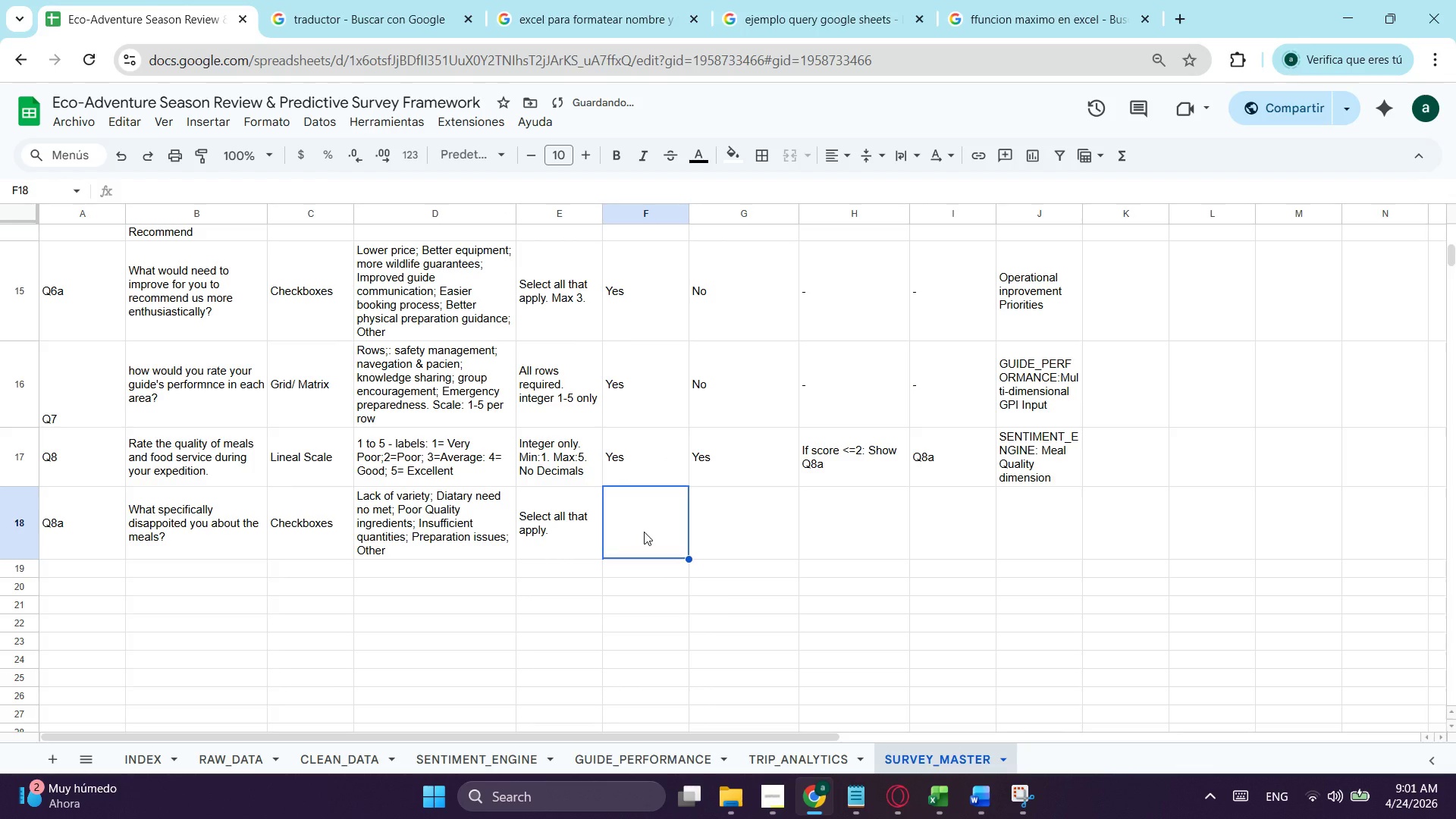 
type(y)
key(Tab)
type(n)
key(Tab)
type(-)
key(Tab)
type(-)
key(Tab)
type(Meal qualitu)
key(Backspace)
type(y root cause analysis)
 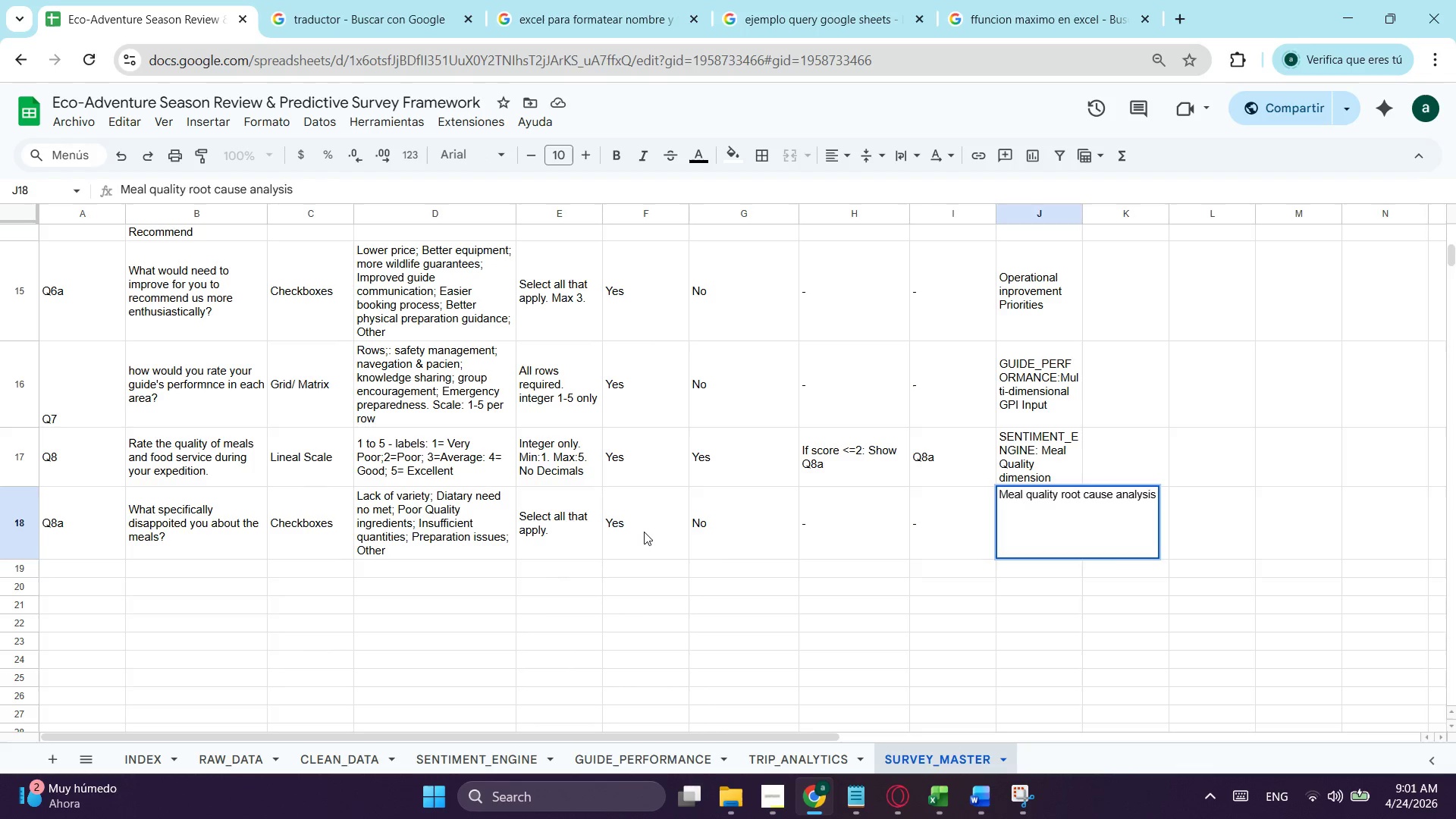 
key(Enter)
 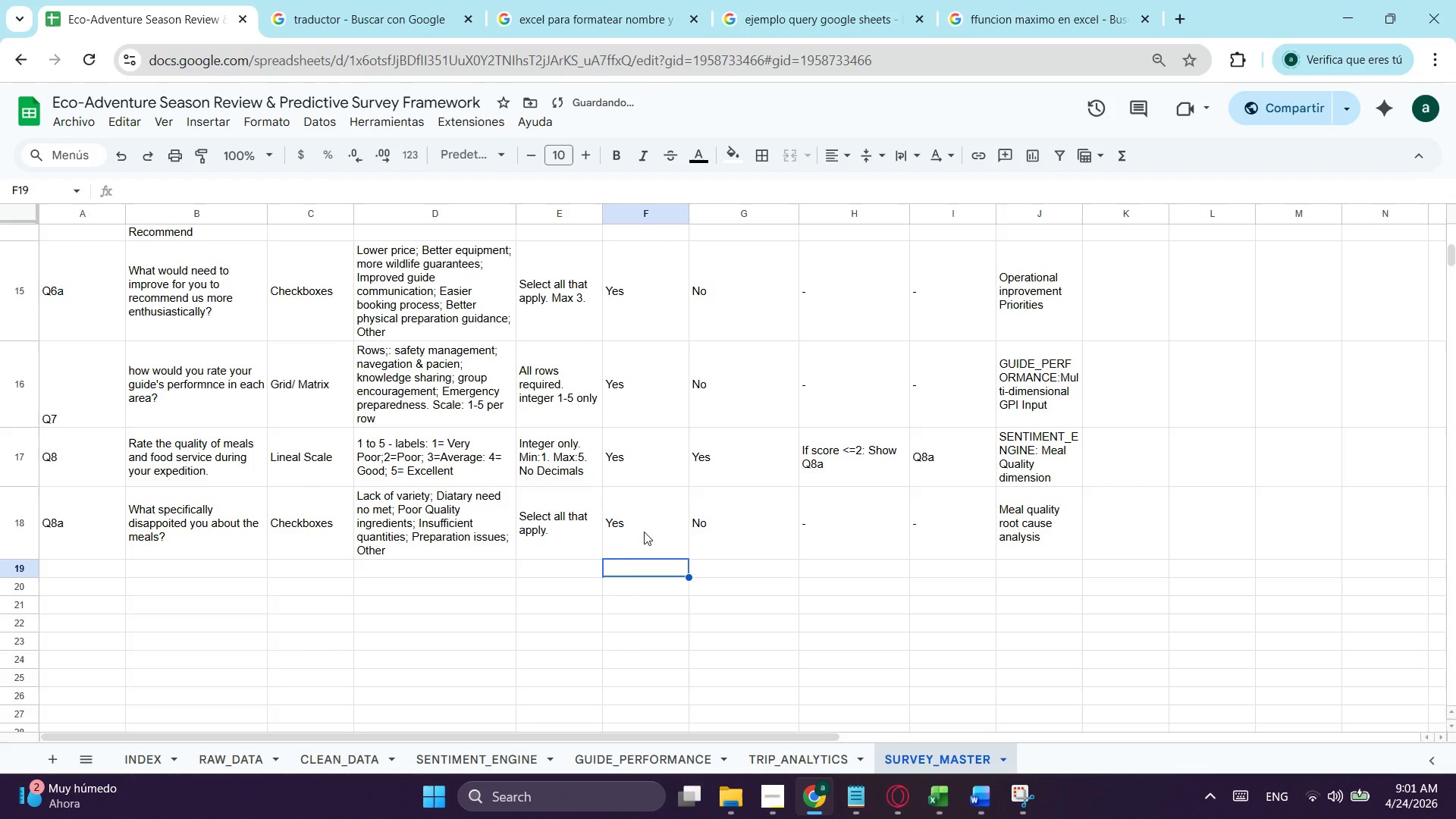 
key(ArrowLeft)
 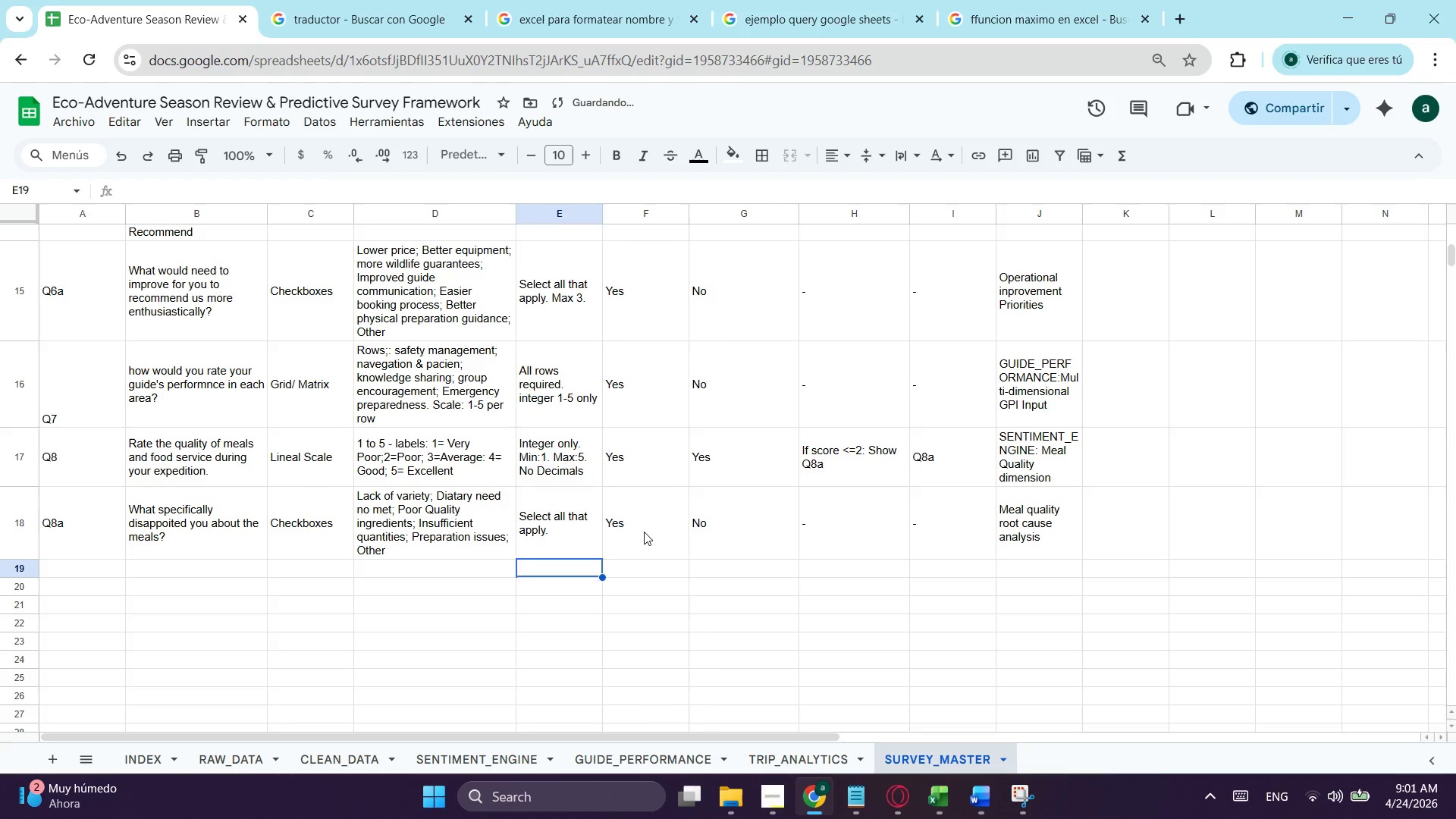 
key(ArrowLeft)
 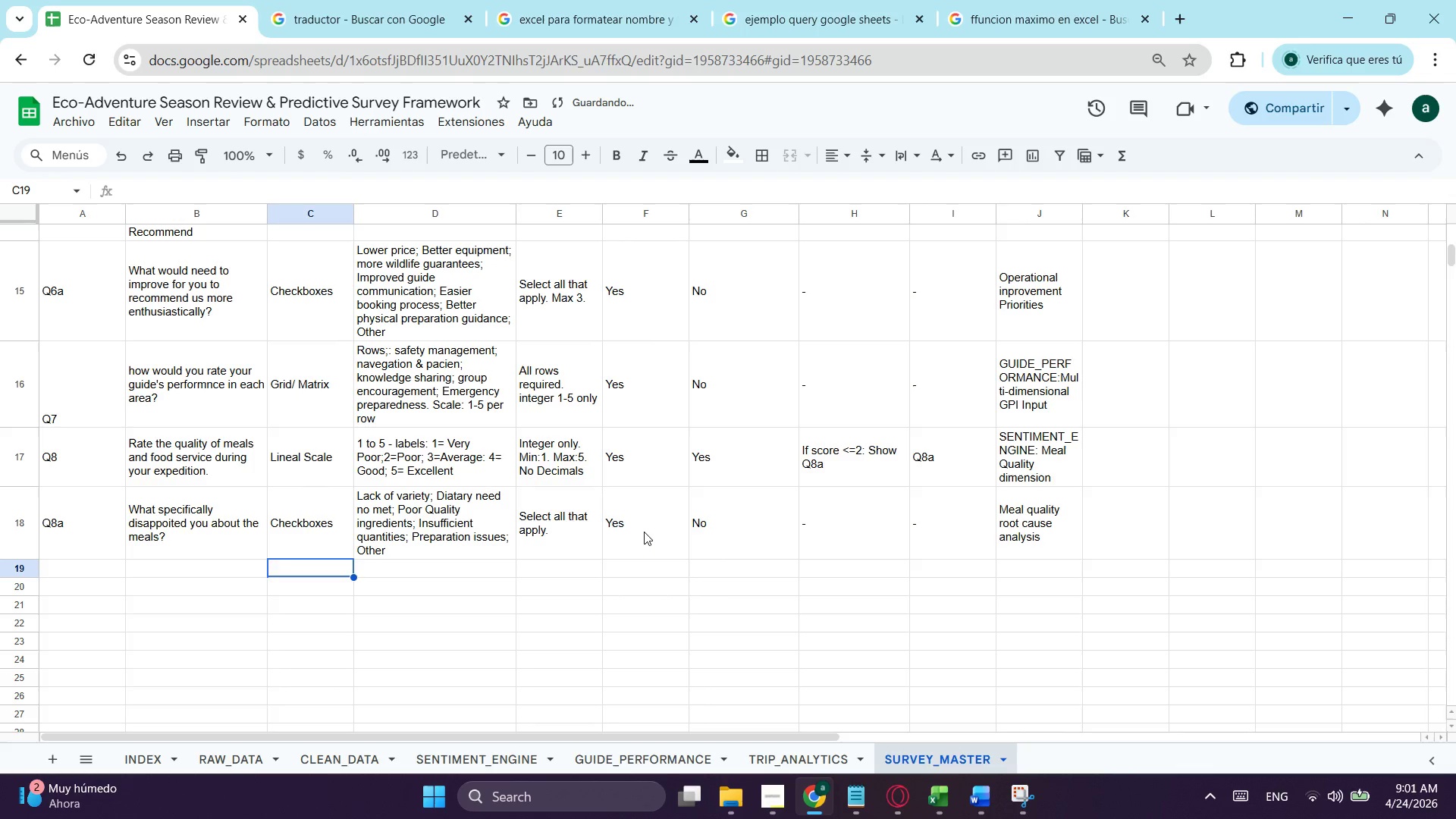 
key(ArrowLeft)
 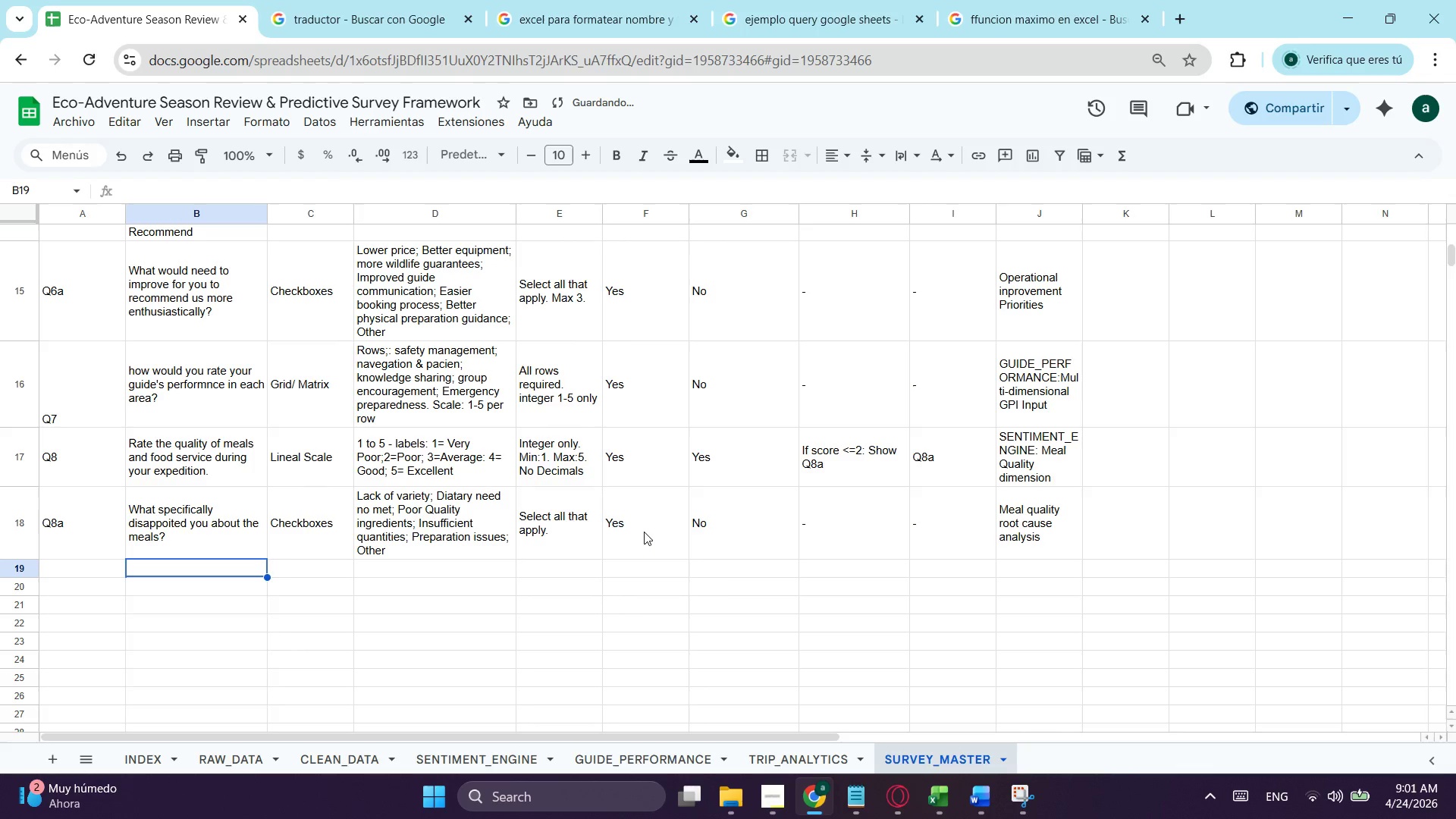 
key(ArrowLeft)
 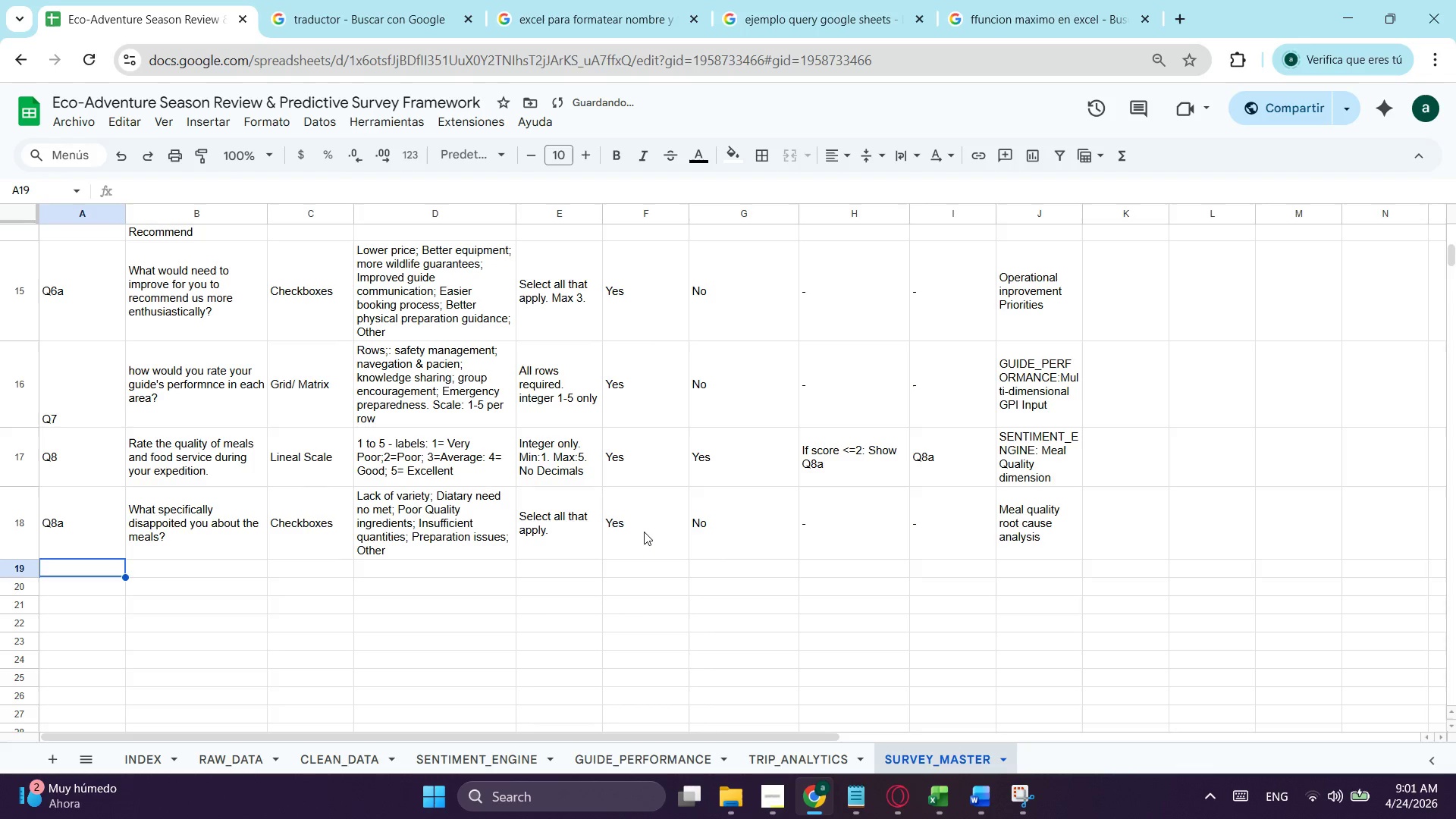 
key(ArrowLeft)